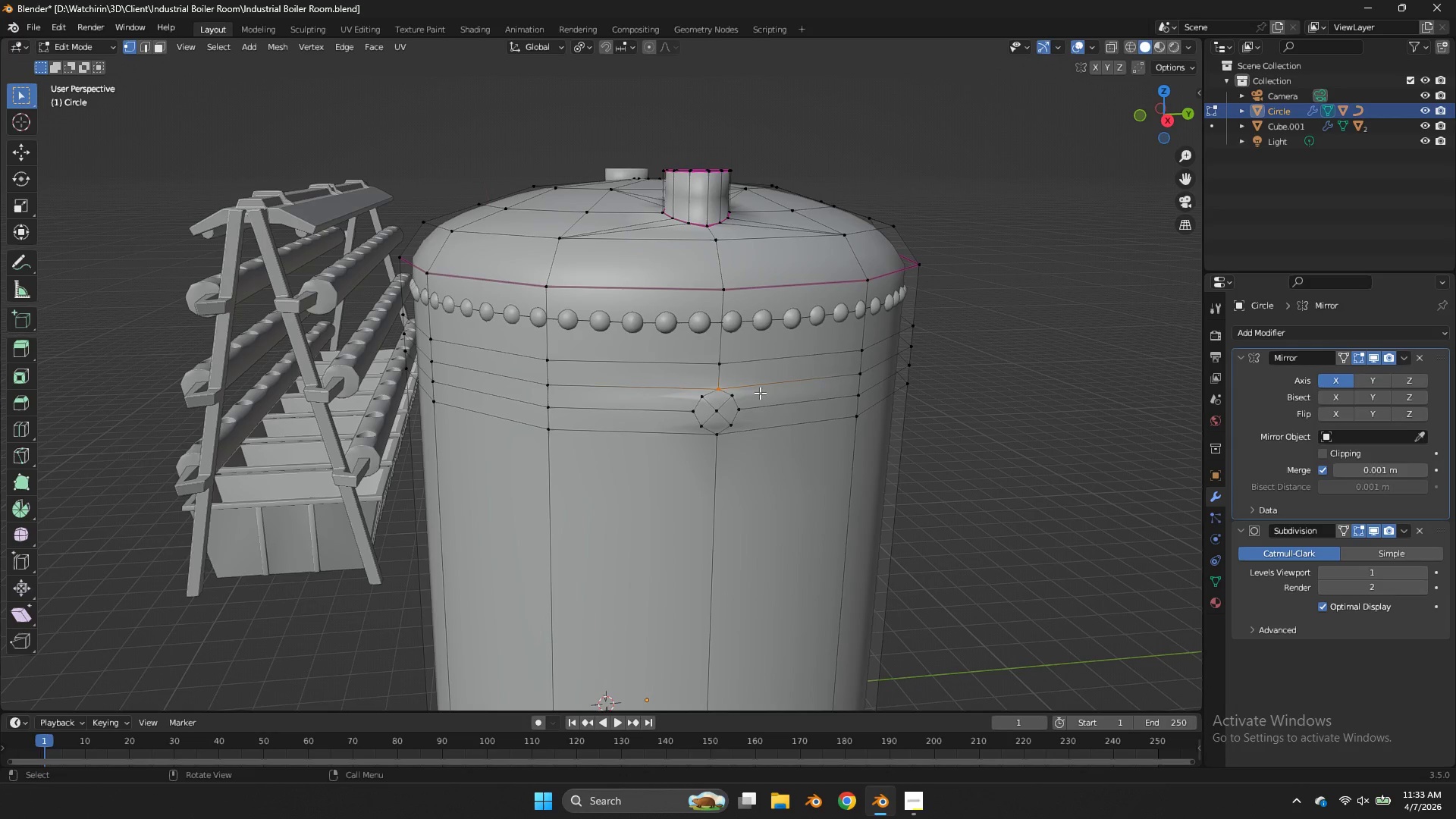 
key(M)
 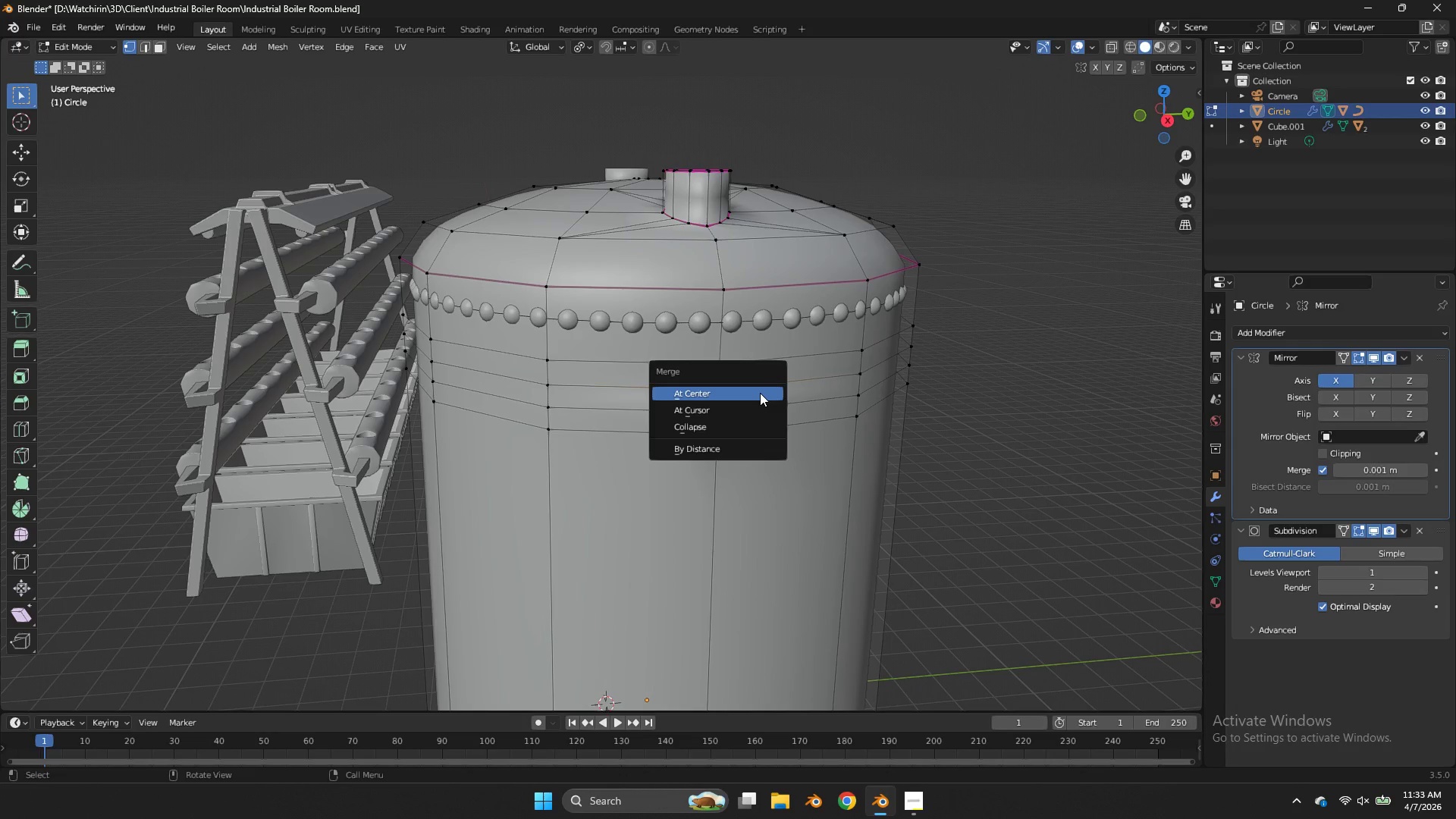 
left_click([760, 393])
 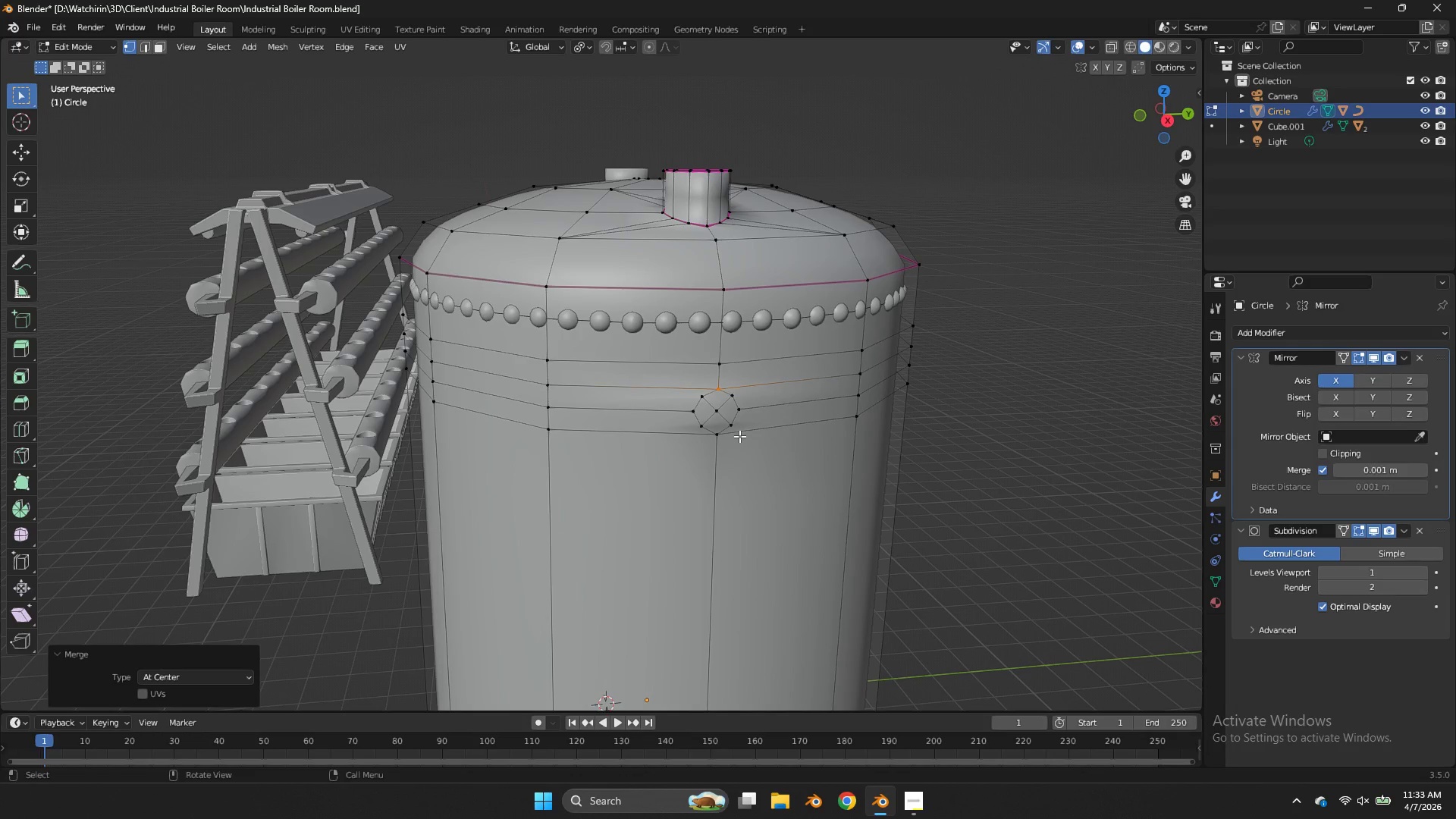 
type(zz)
 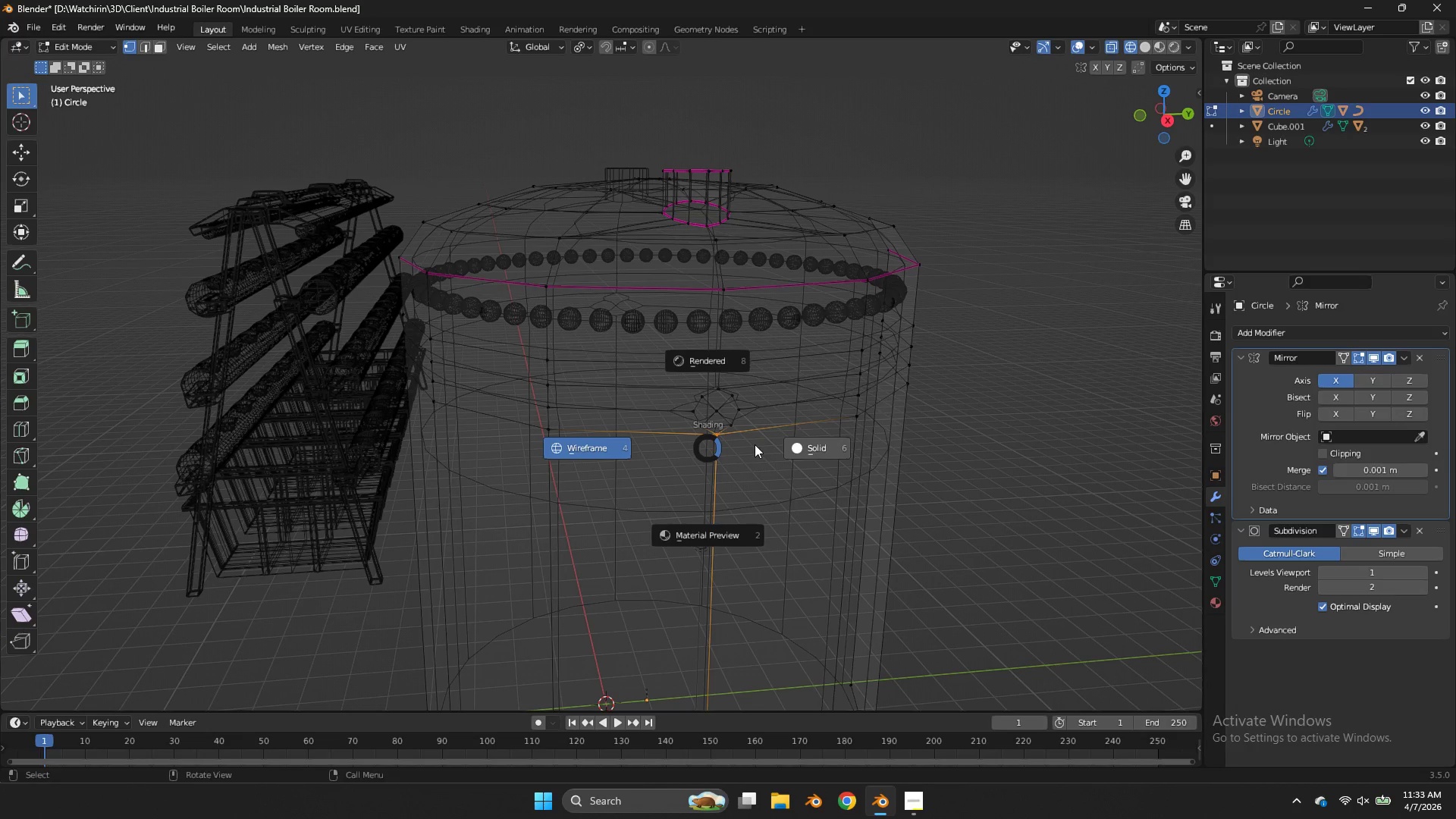 
left_click_drag(start_coordinate=[723, 431], to_coordinate=[708, 447])
 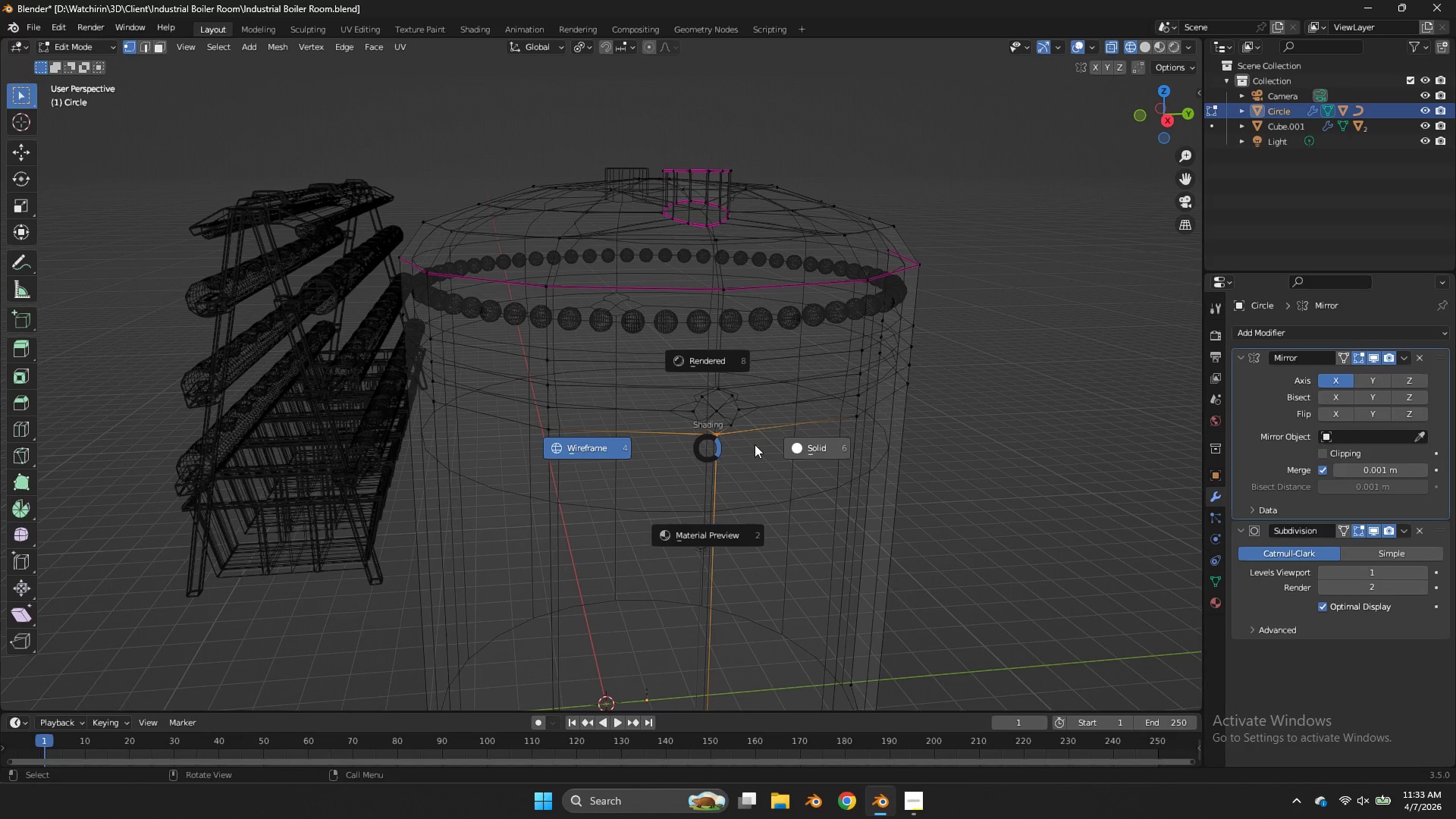 
left_click([771, 444])
 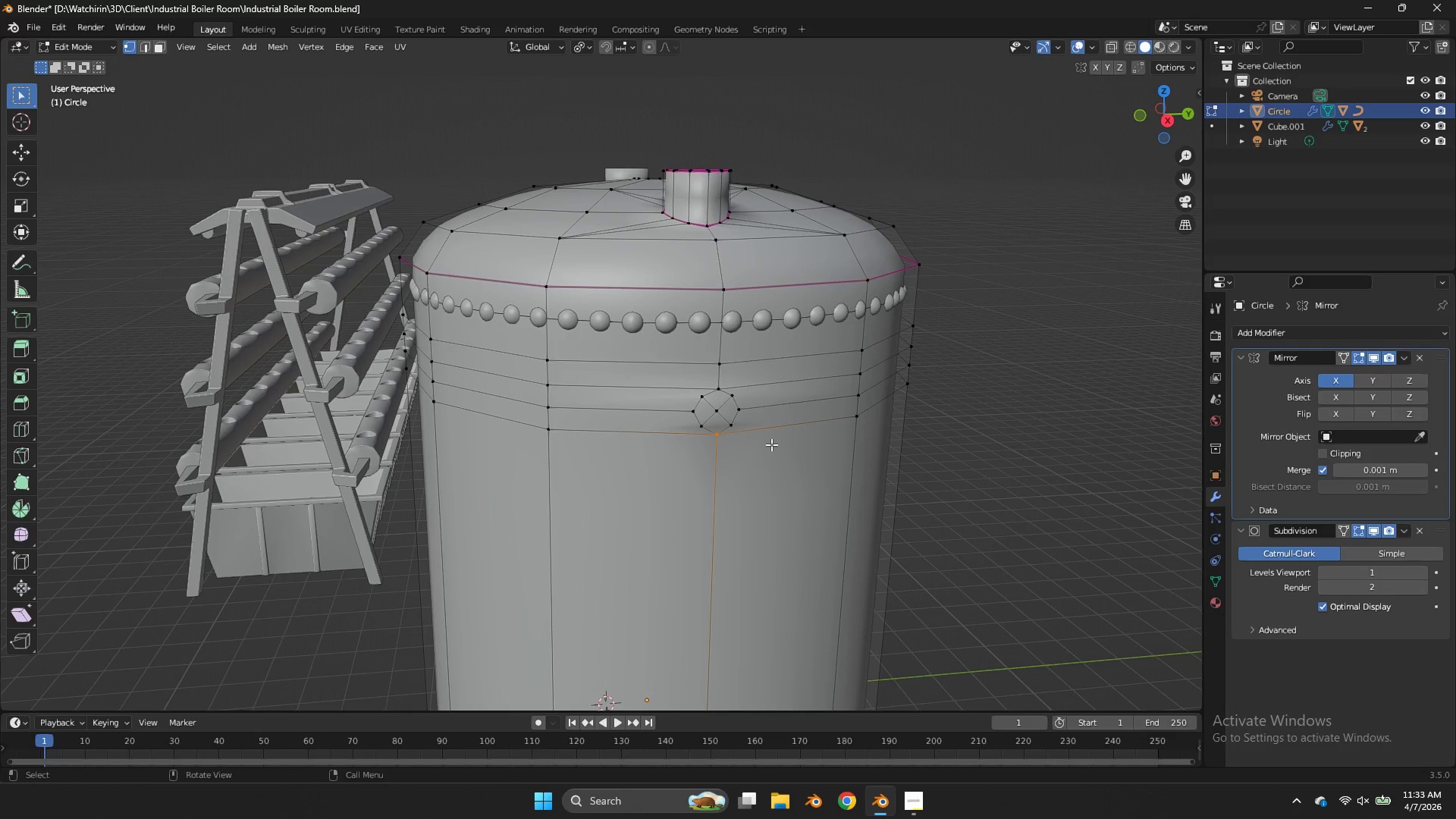 
key(M)
 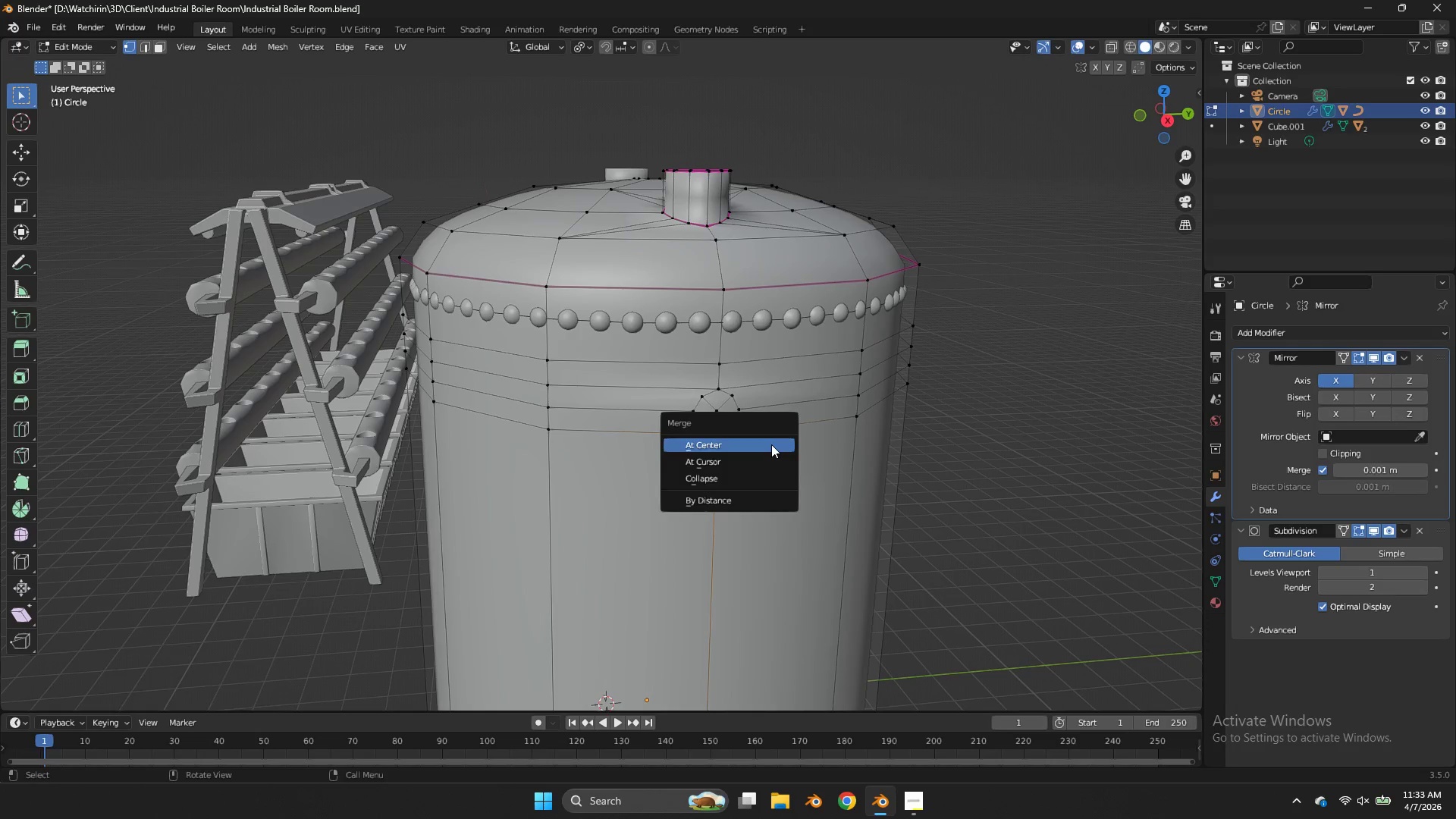 
left_click([771, 444])
 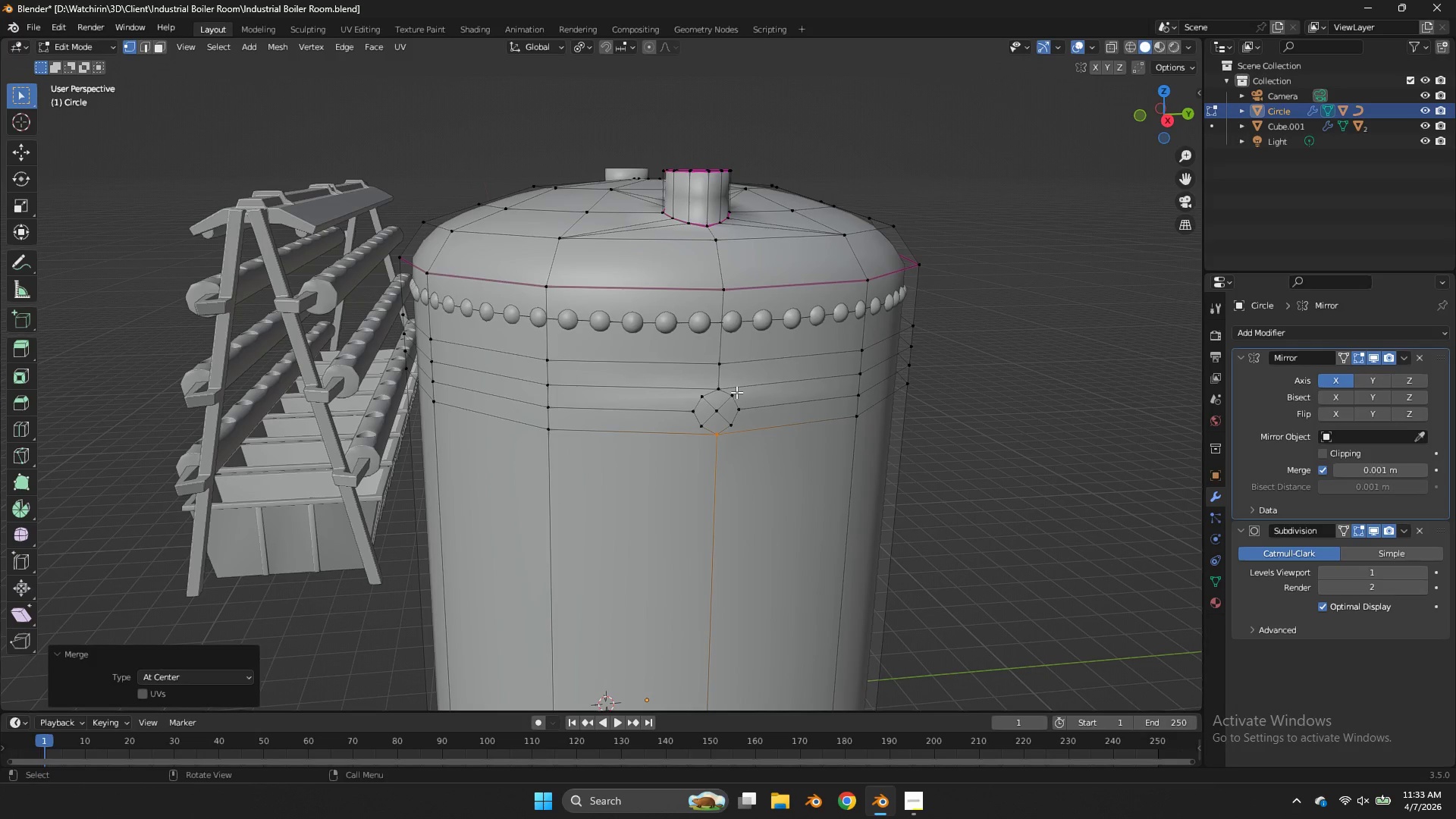 
left_click([736, 392])
 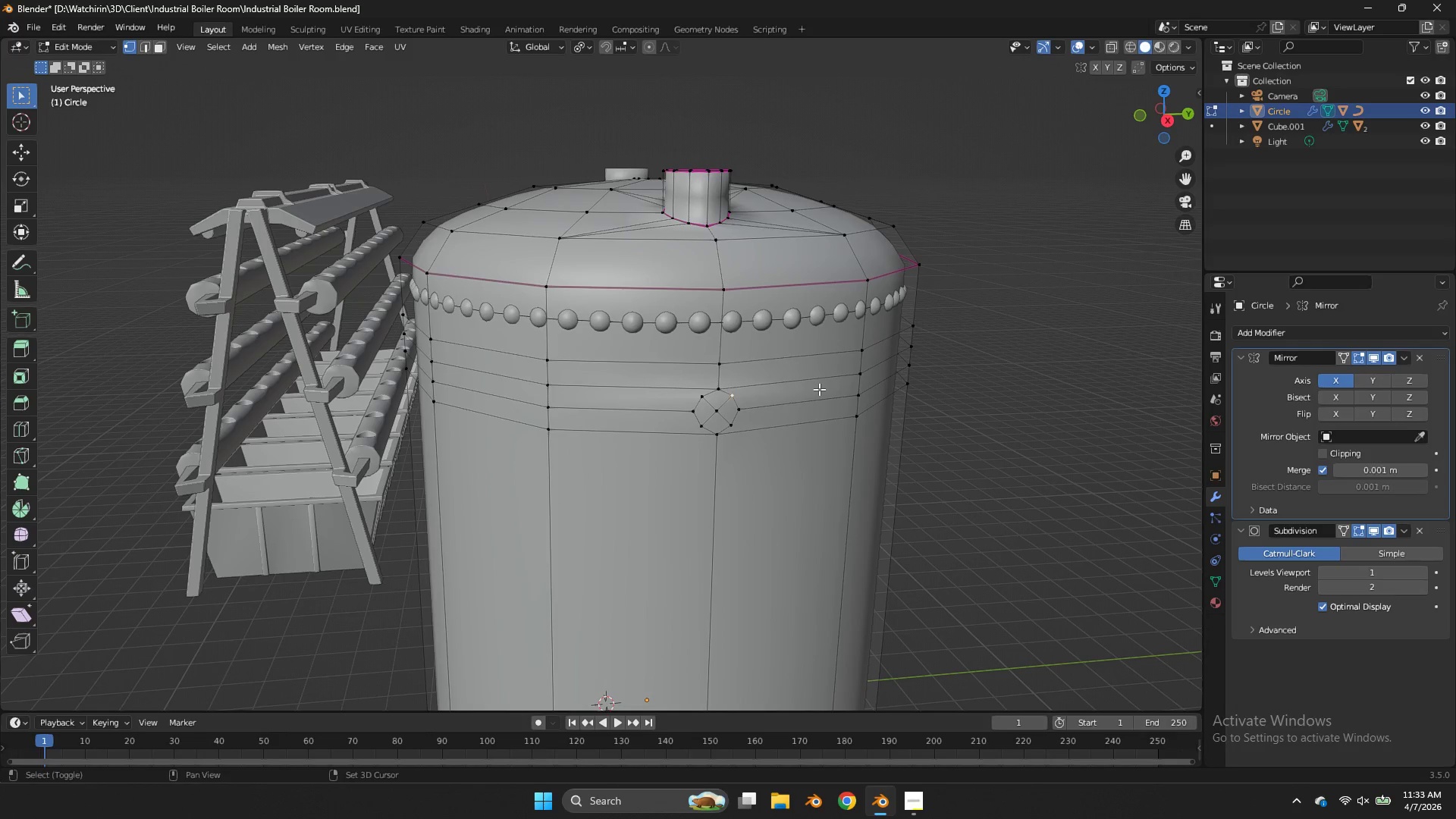 
hold_key(key=ShiftLeft, duration=0.77)
left_click([839, 377])
 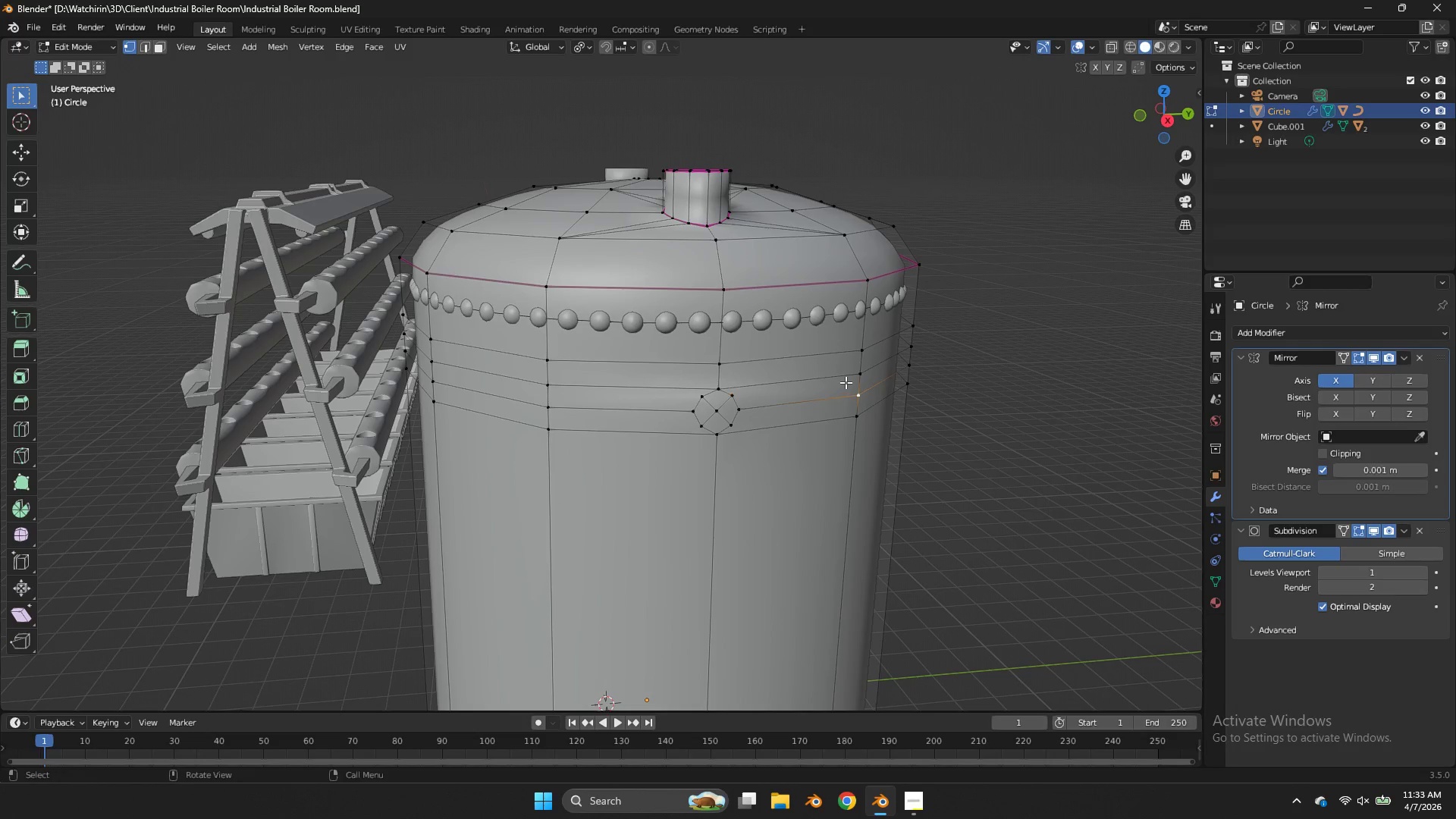 
double_click([848, 375])
 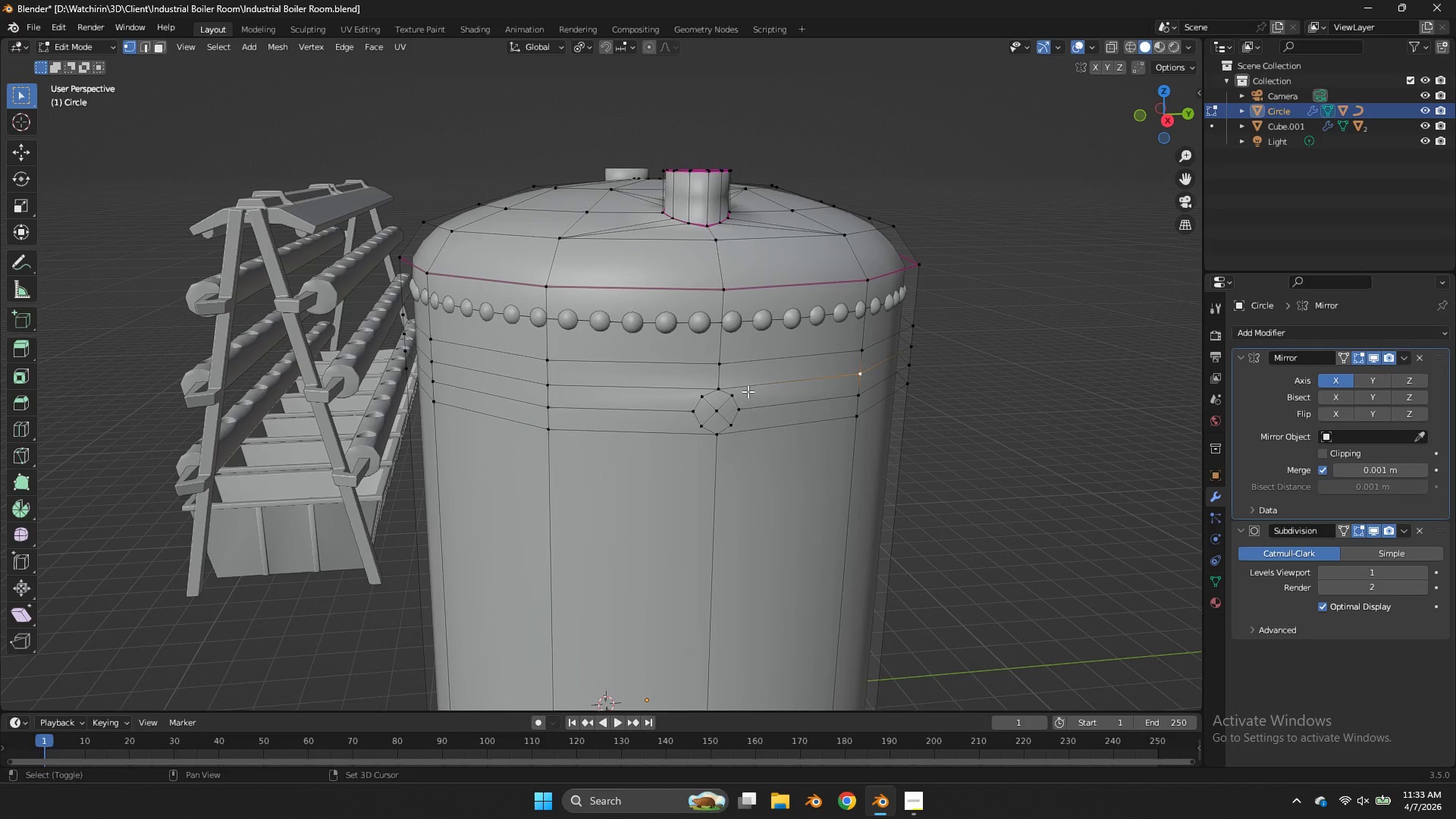 
hold_key(key=ShiftLeft, duration=0.47)
triple_click([739, 397])
 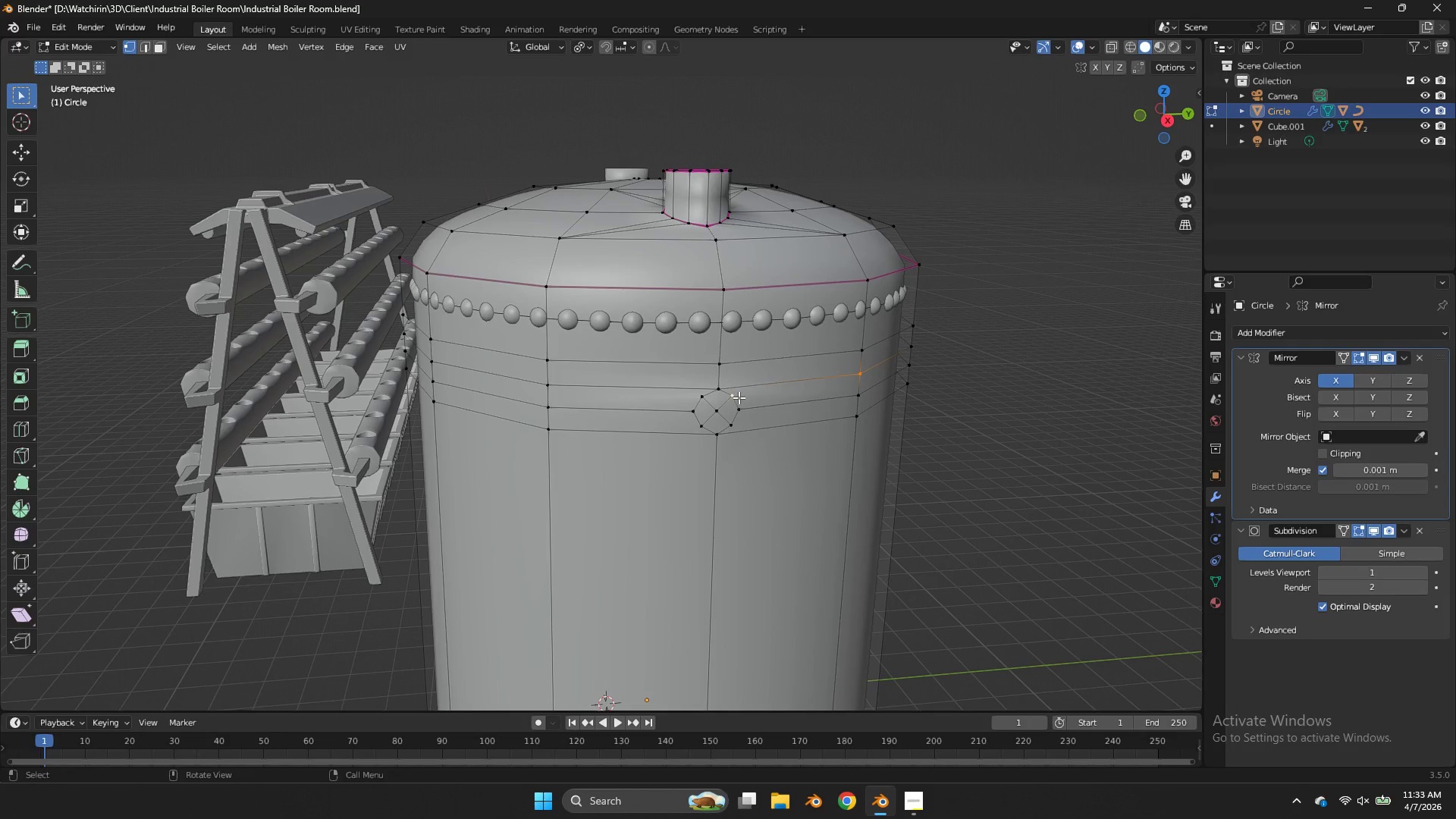 
key(J)
 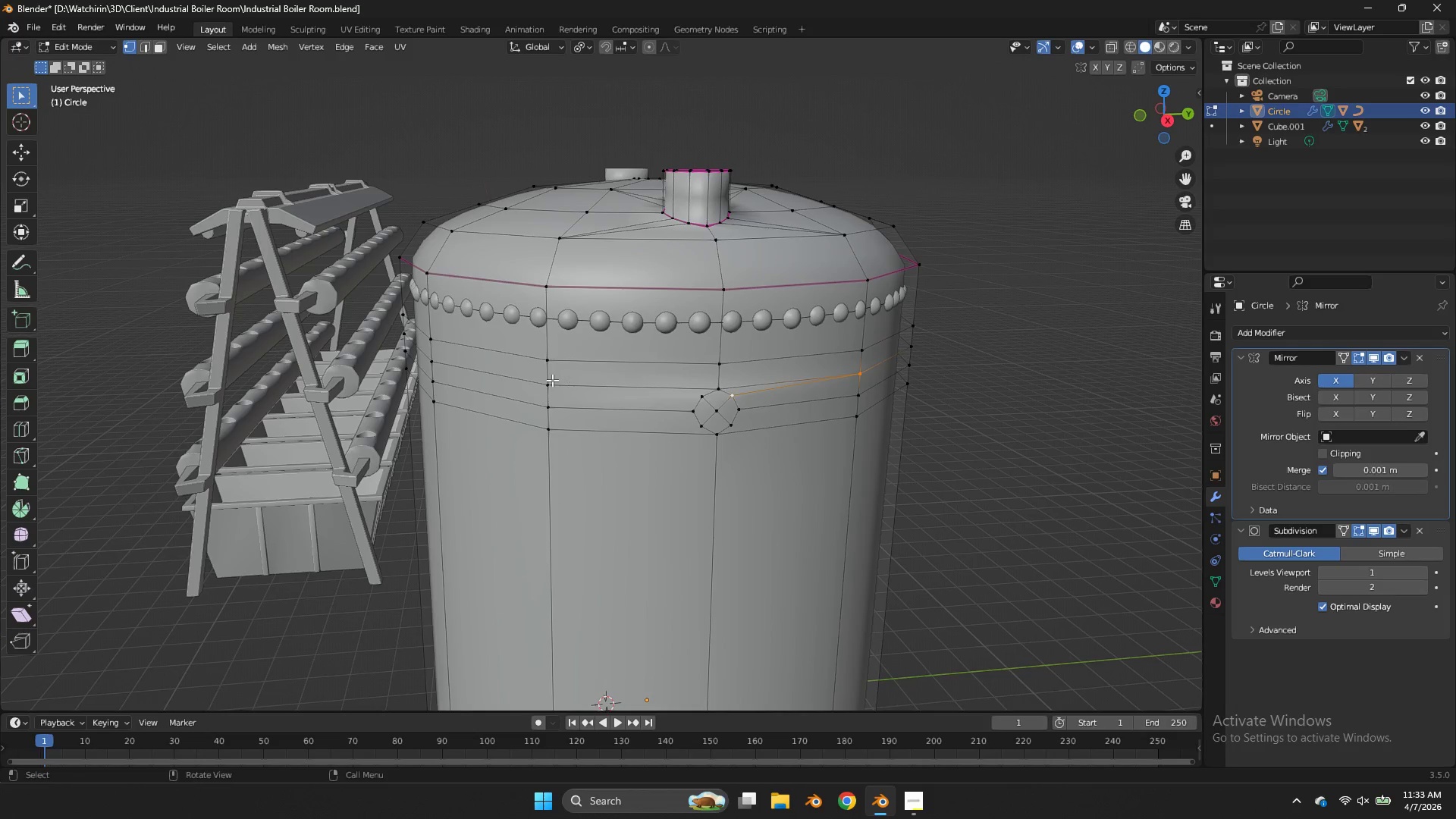 
left_click([552, 380])
 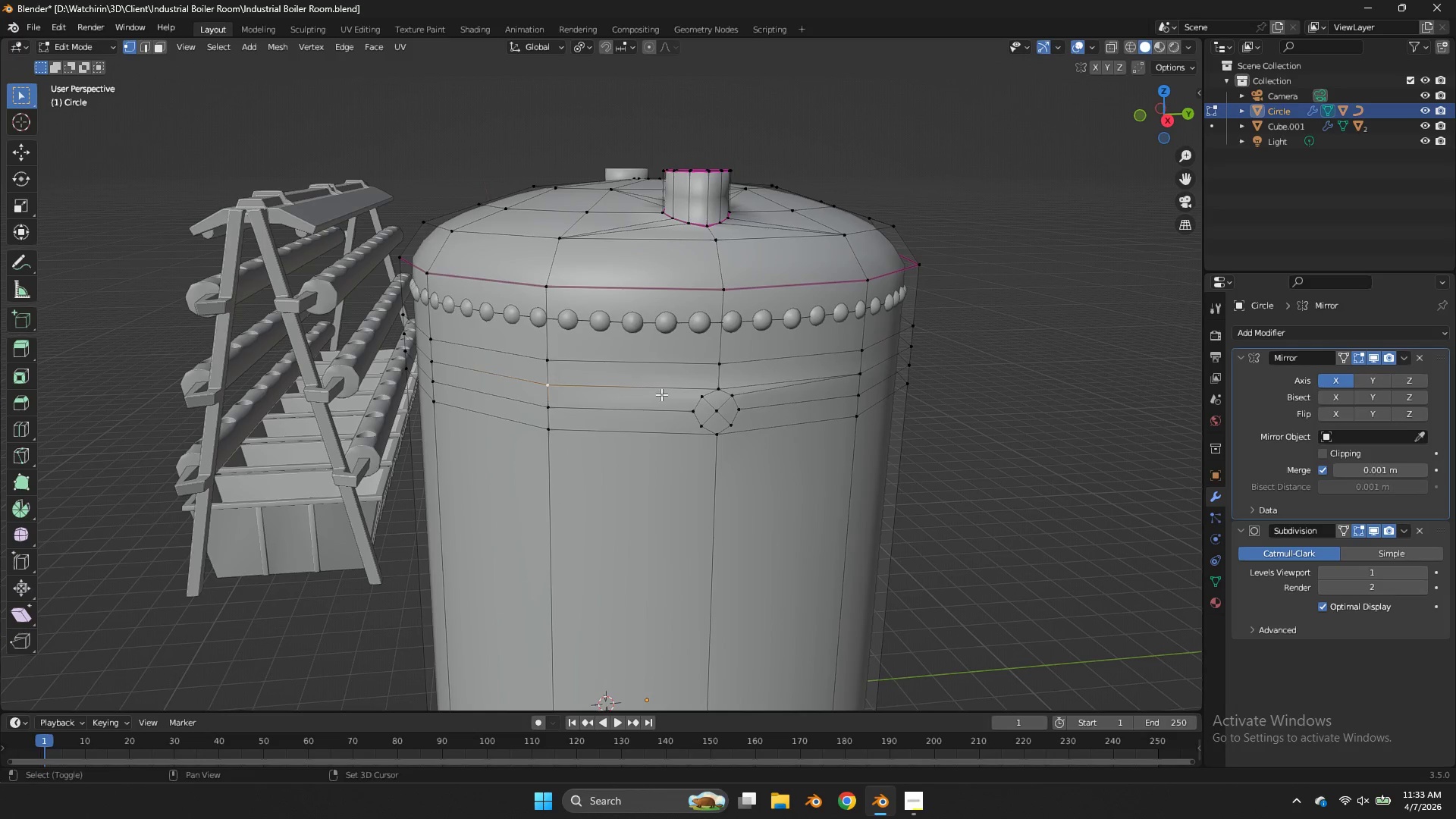 
hold_key(key=ShiftLeft, duration=0.7)
left_click([699, 396])
 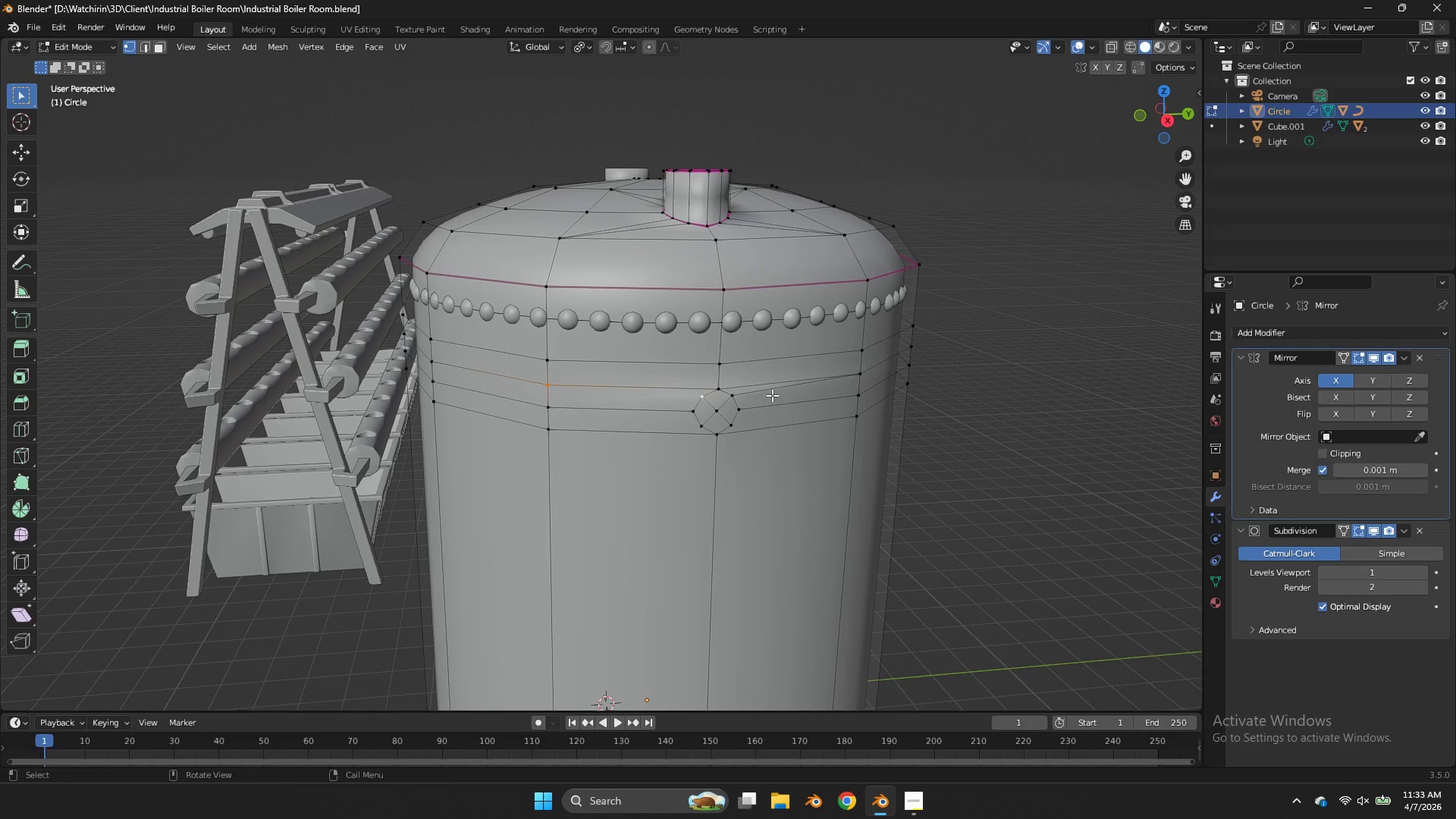 
key(Control+Z)
 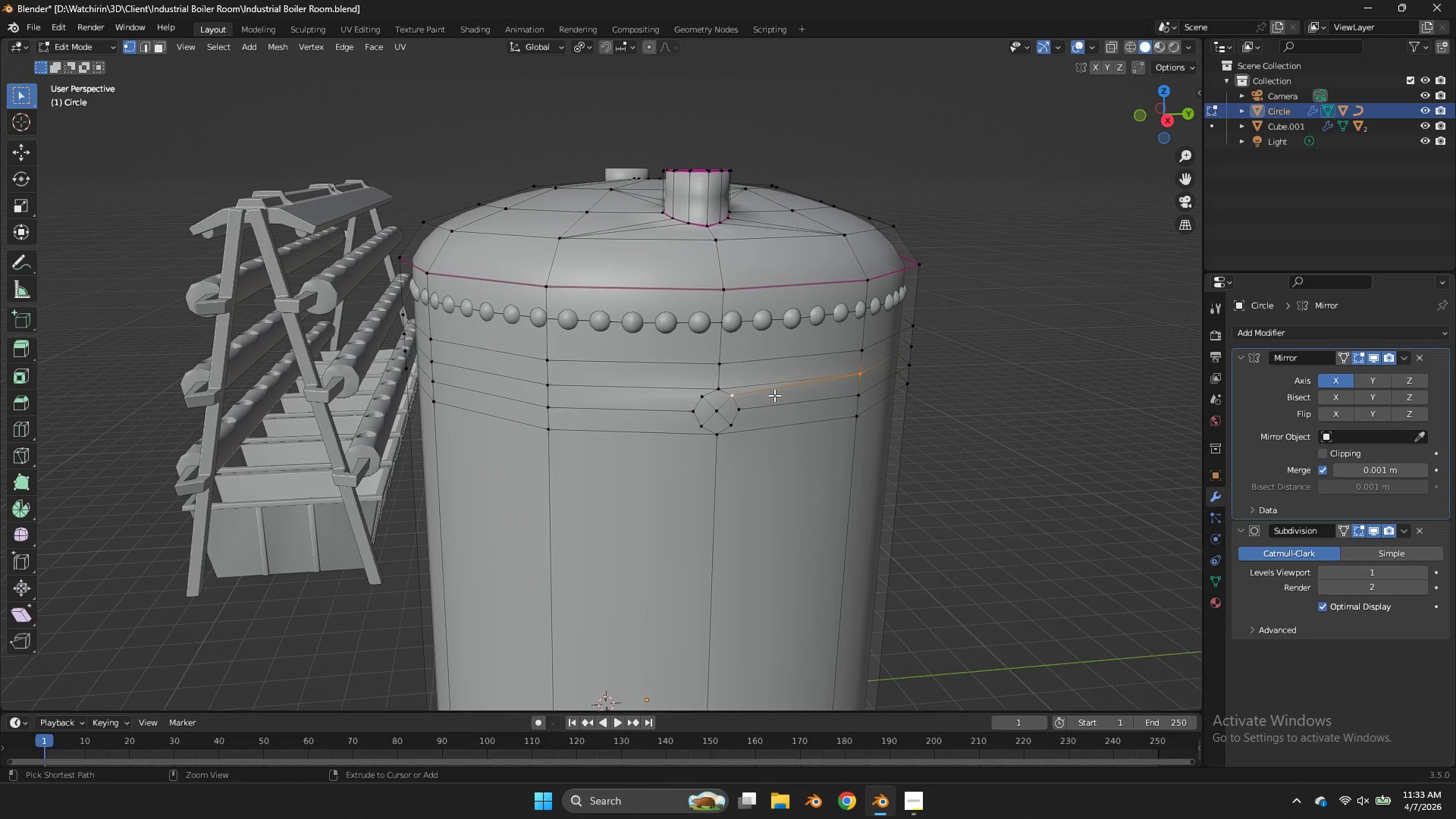 
key(Control+Z)
 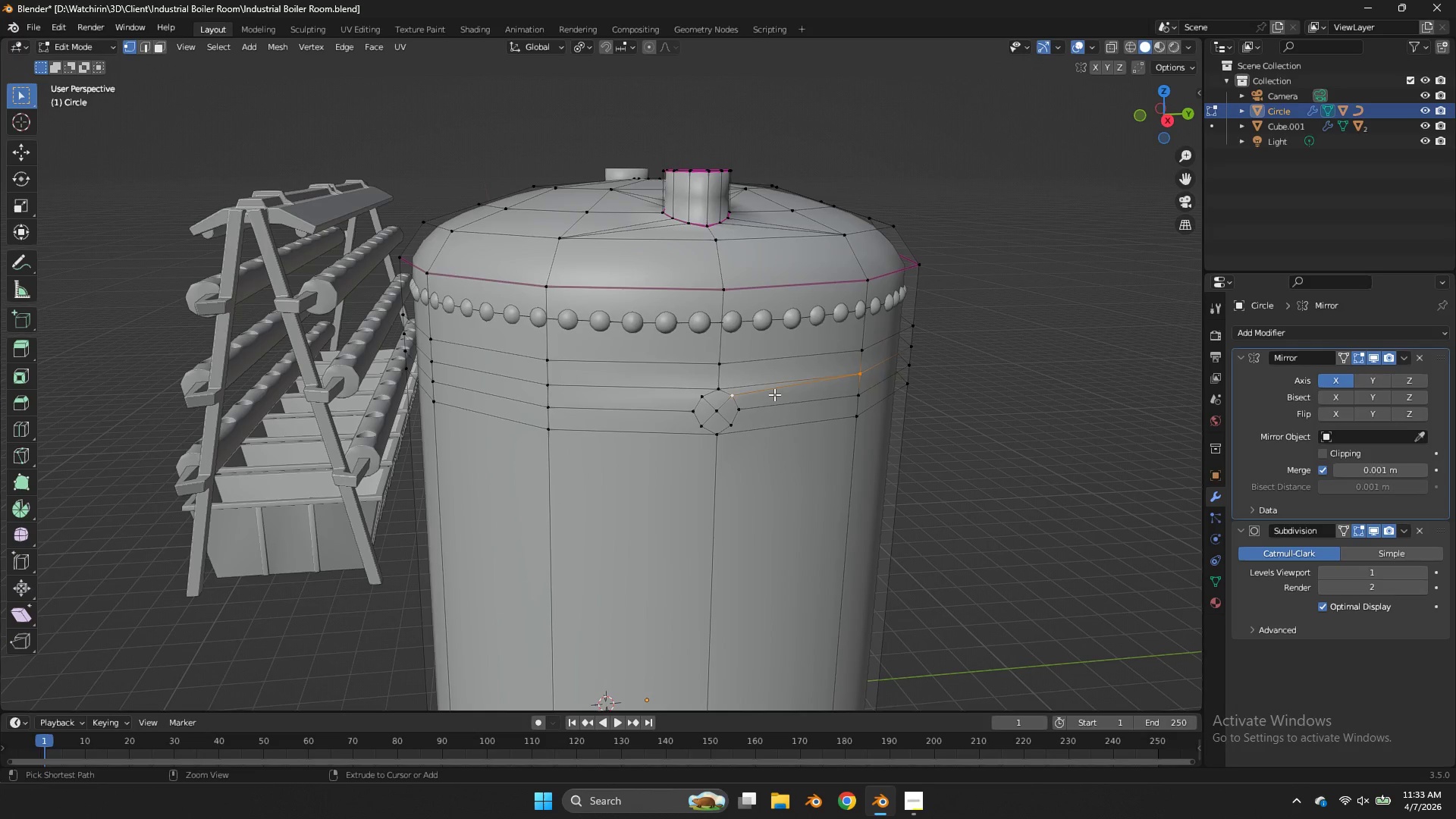 
key(Control+Z)
 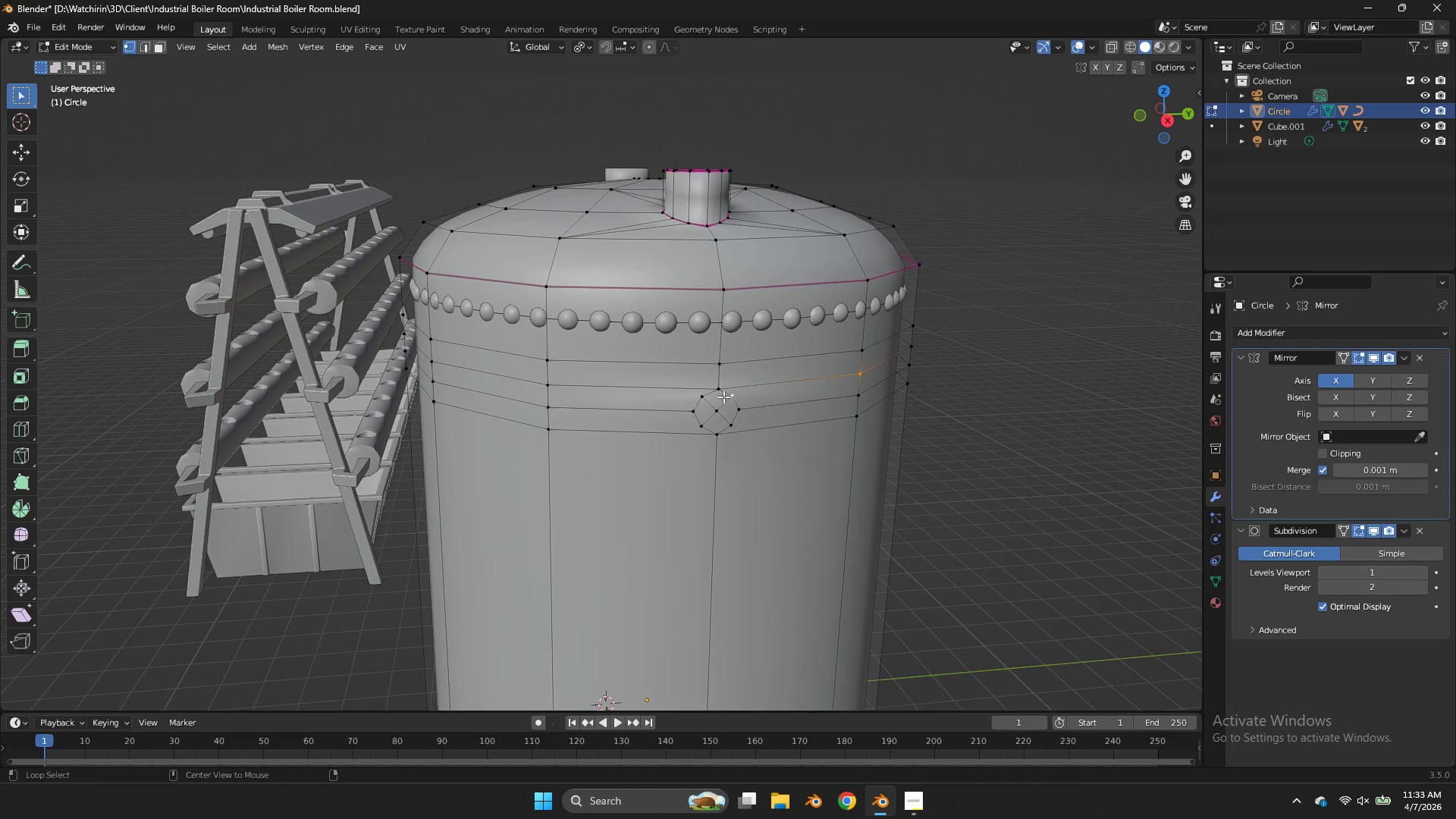 
hold_key(key=AltLeft, duration=0.72)
left_click([723, 401])
 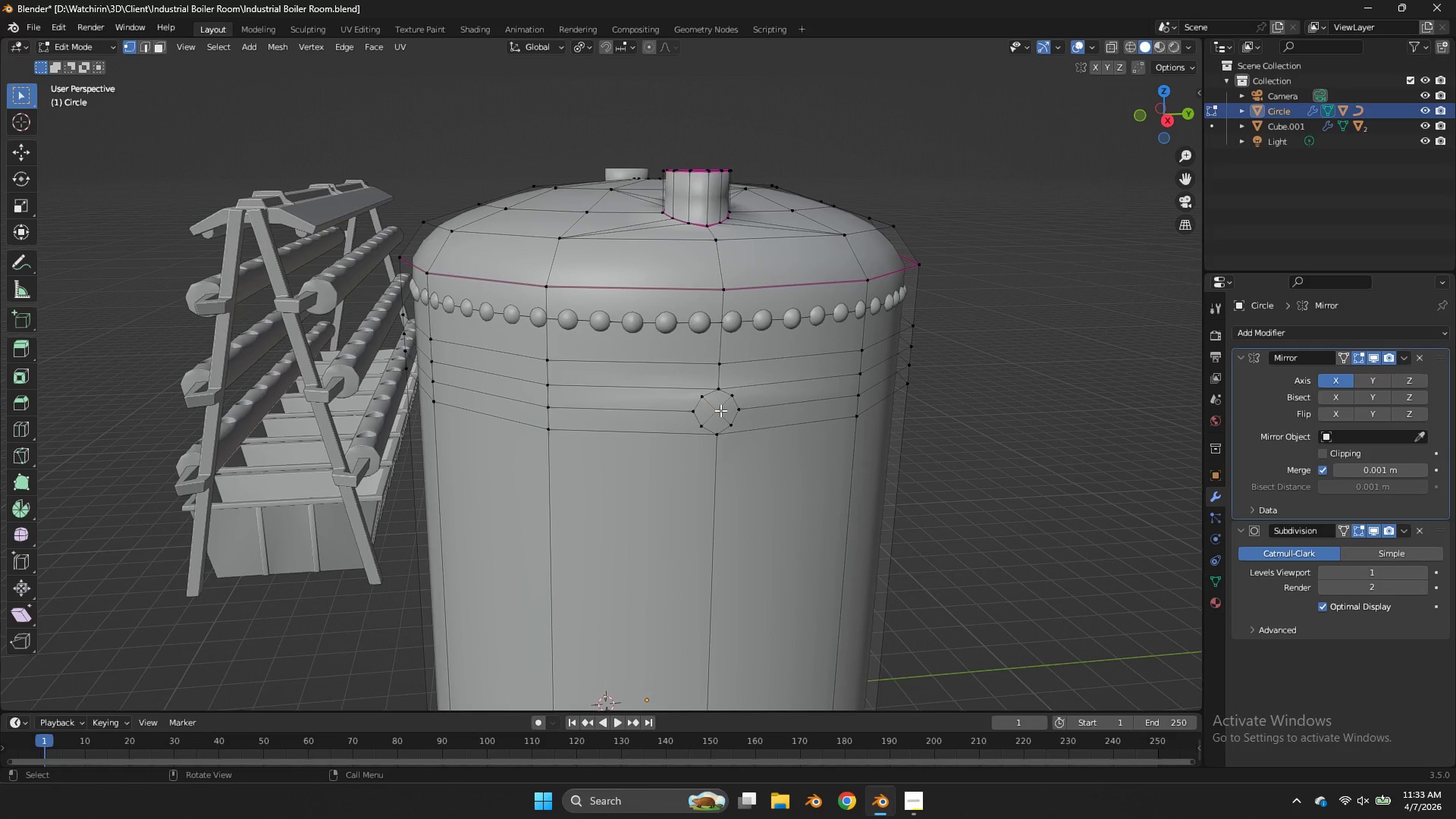 
key(X)
 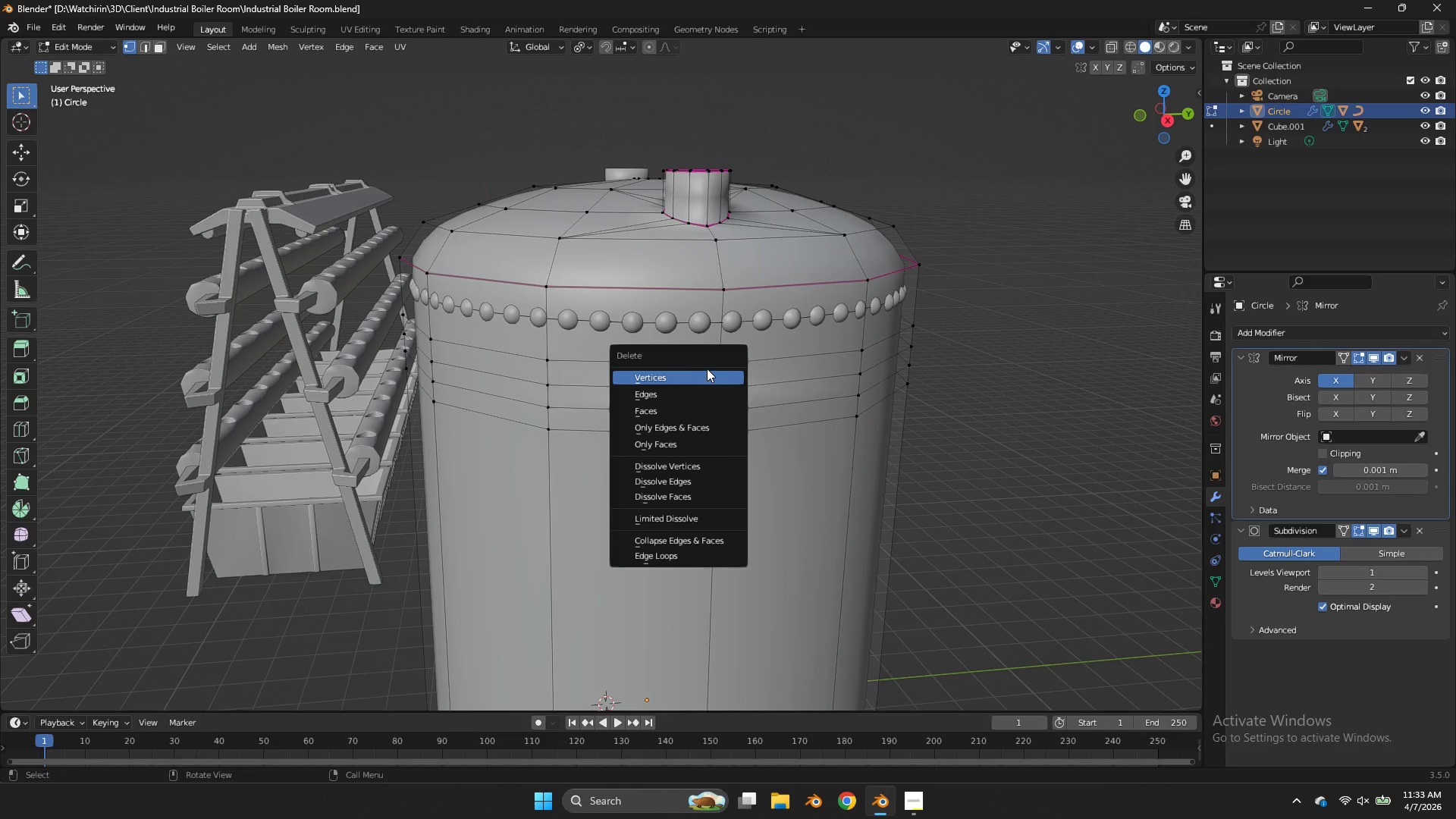 
left_click([707, 369])
 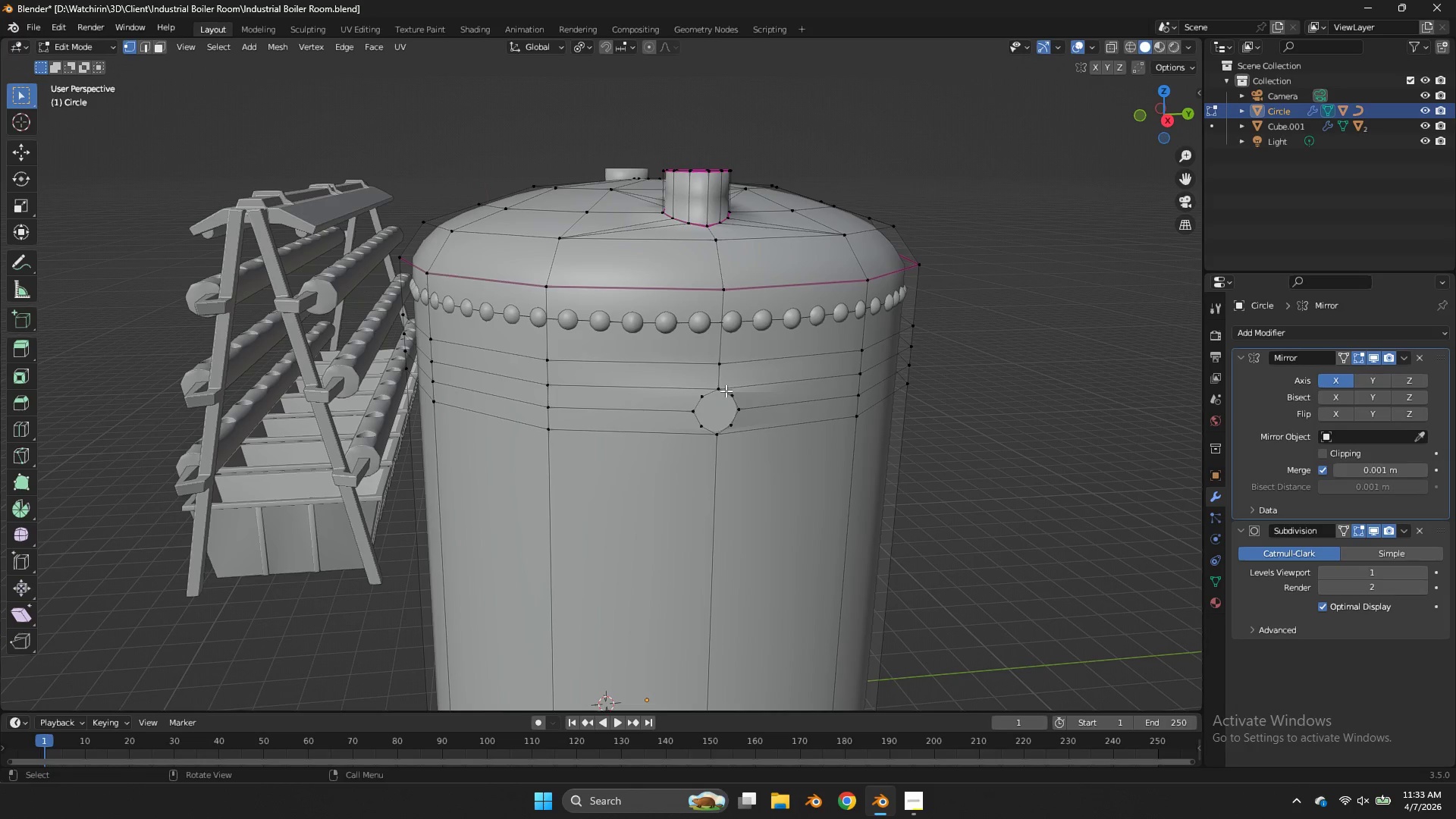 
left_click([722, 387])
 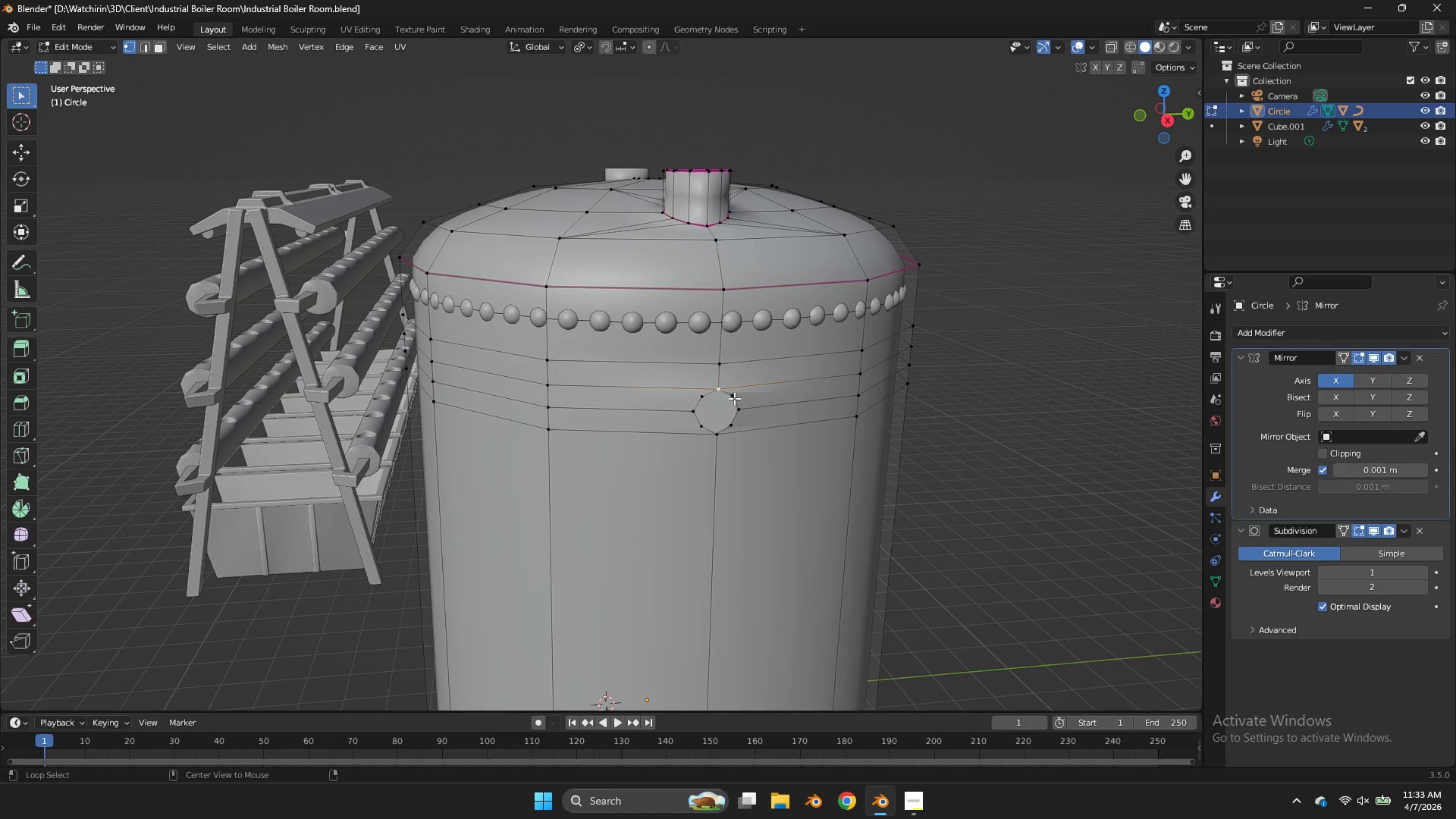 
hold_key(key=AltLeft, duration=2.98)
double_click([734, 398])
 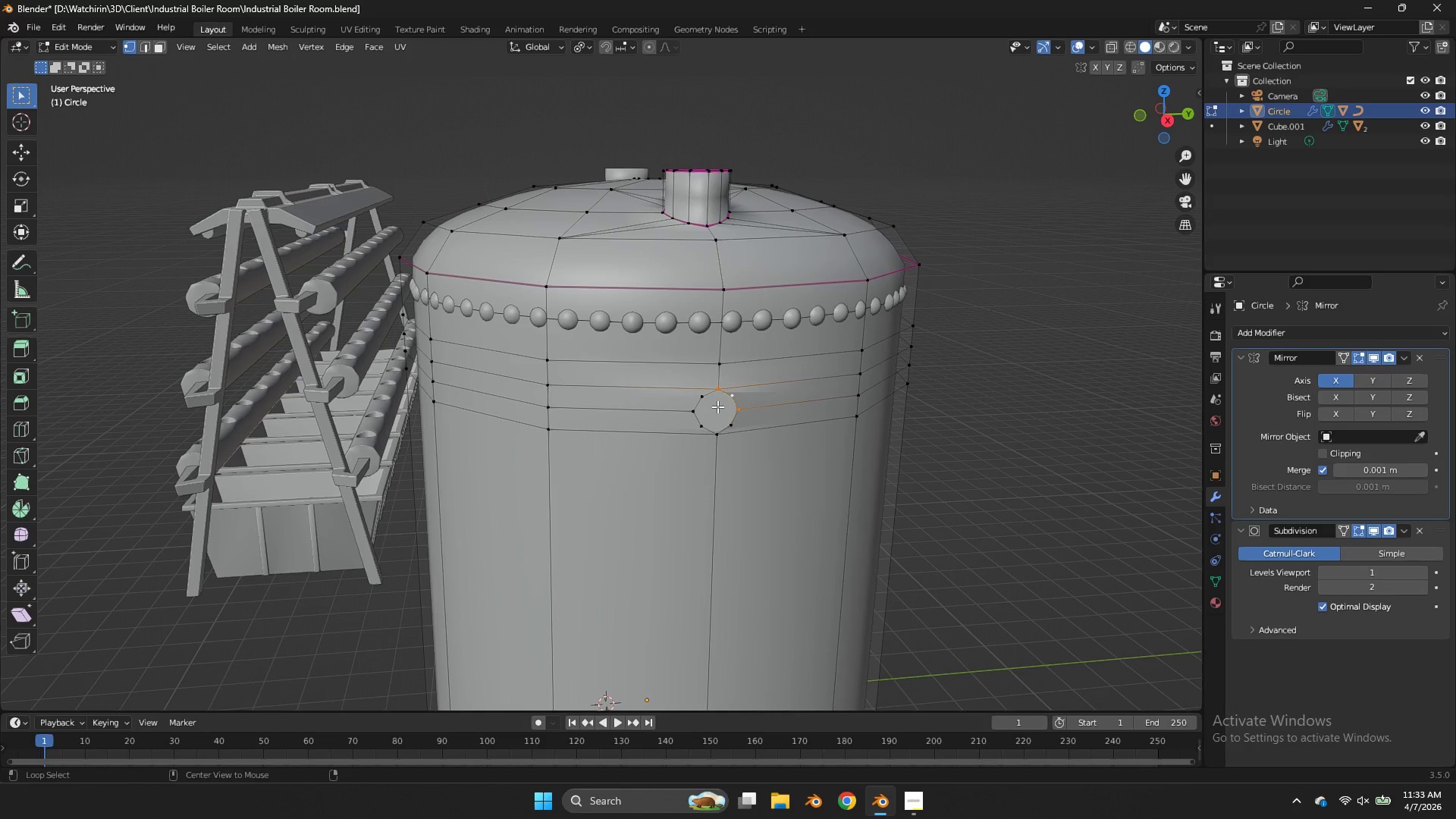 
hold_key(key=ShiftLeft, duration=2.19)
left_click([699, 406])
 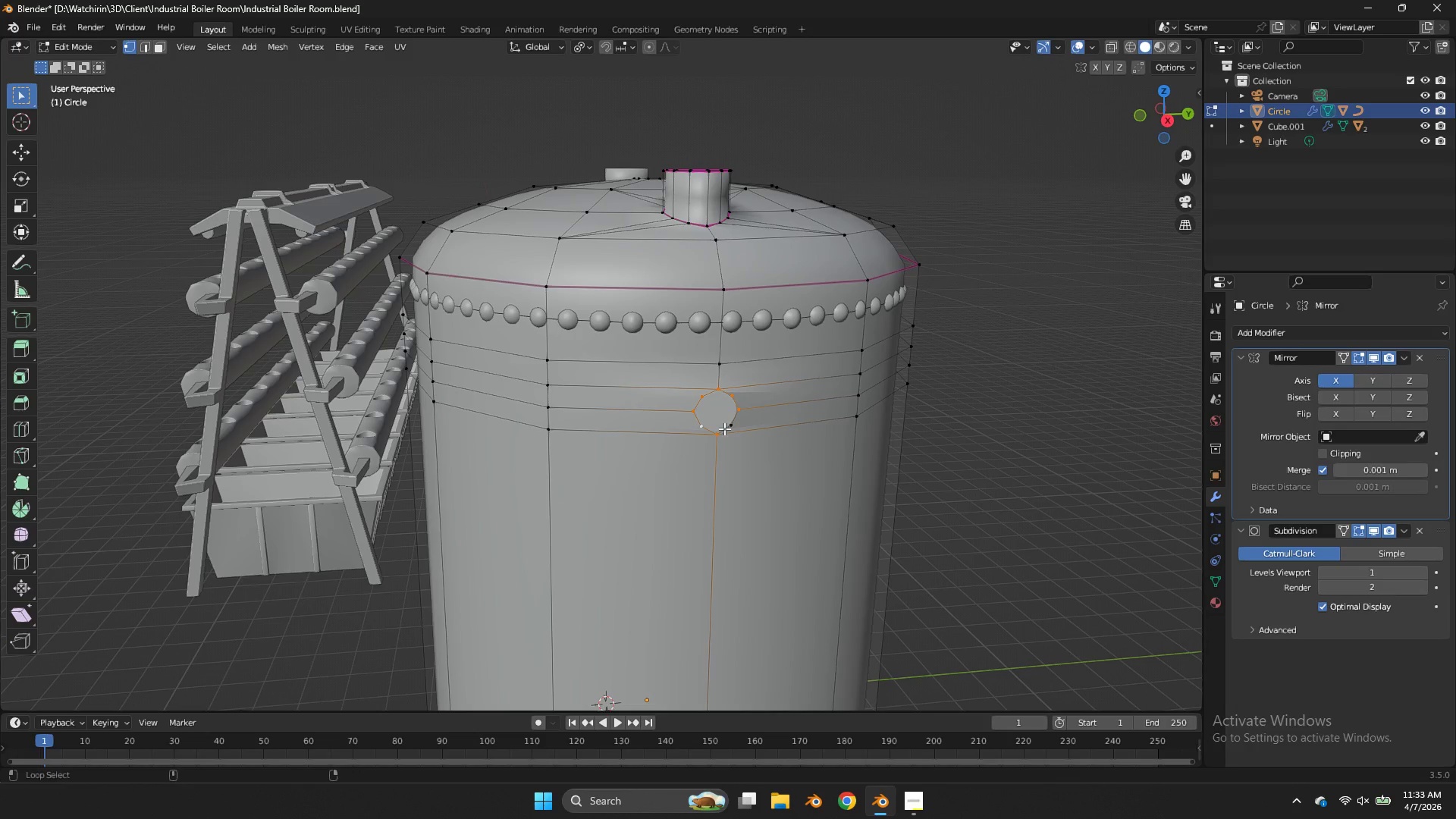 
left_click([732, 430])
 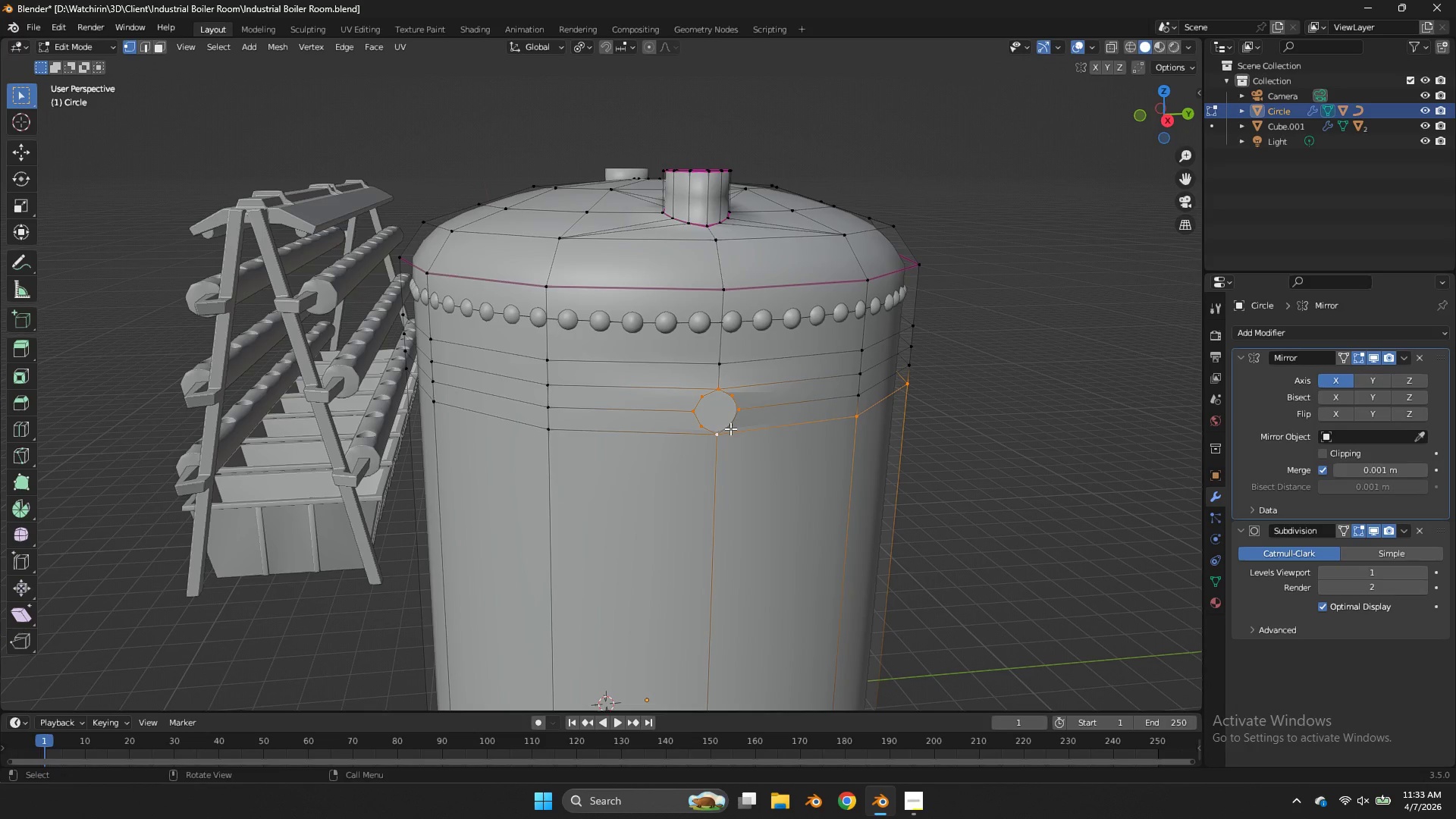 
key(Control+ControlLeft)
 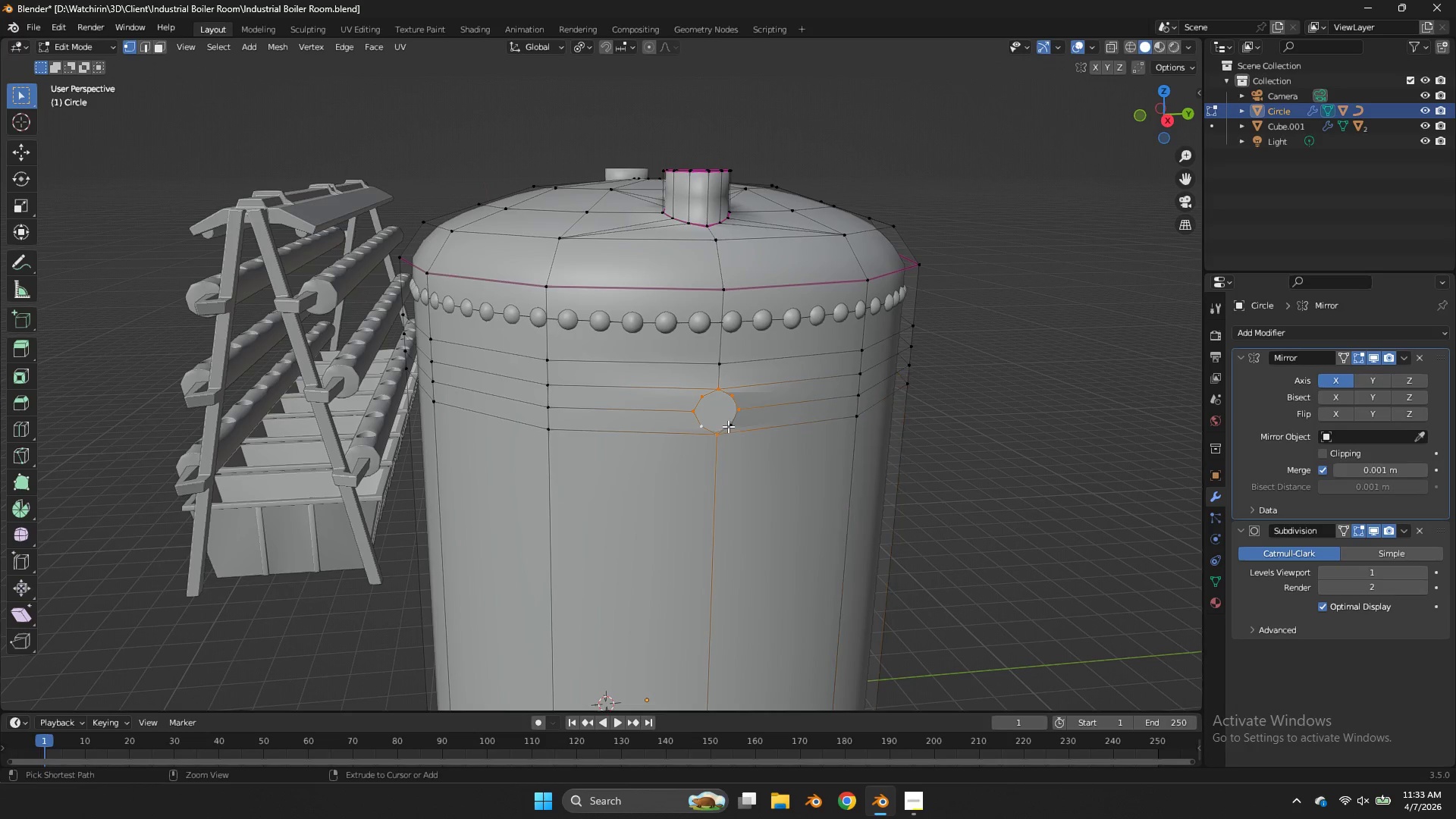 
key(Control+Z)
 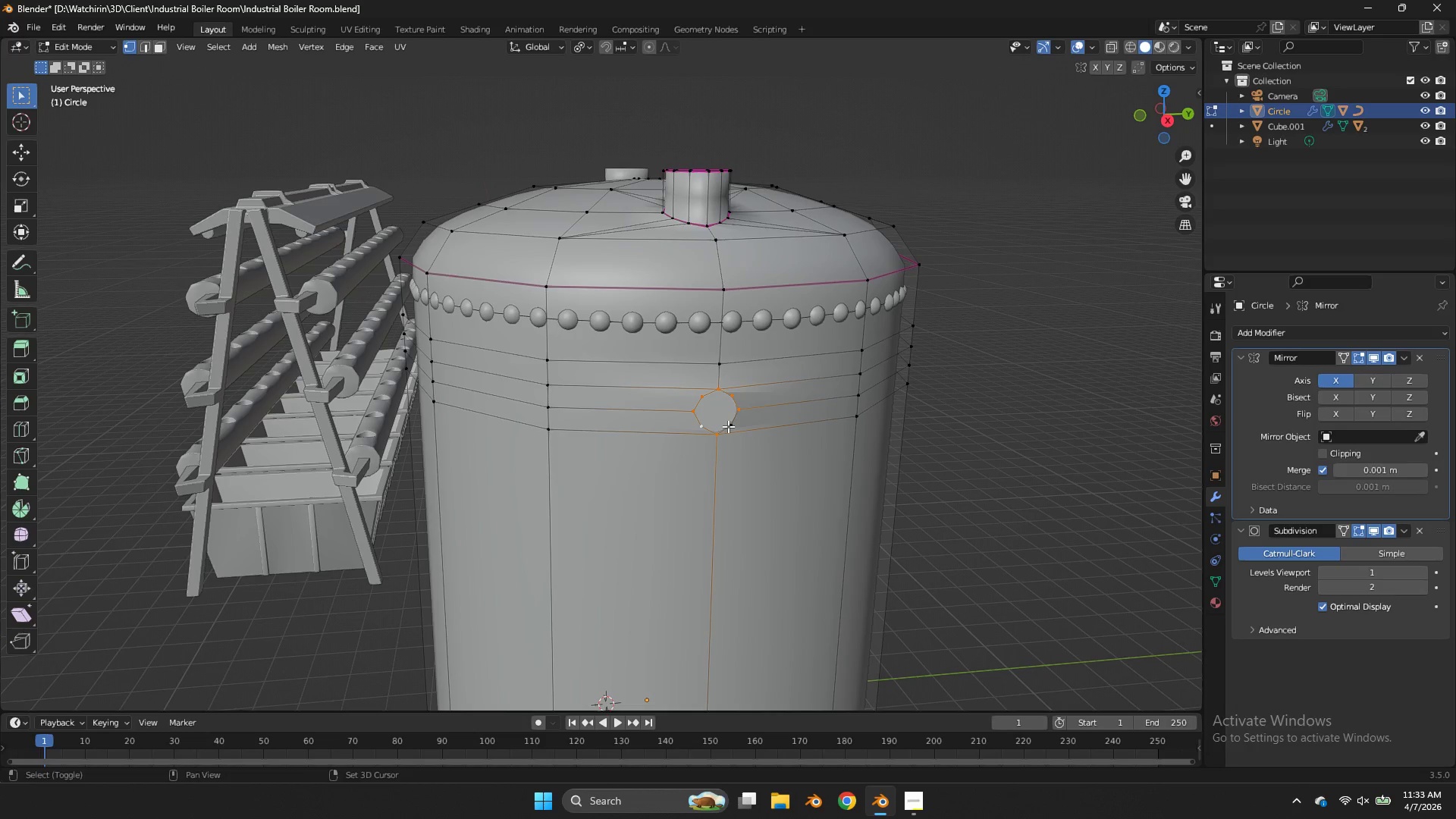 
key(Shift+ShiftLeft)
 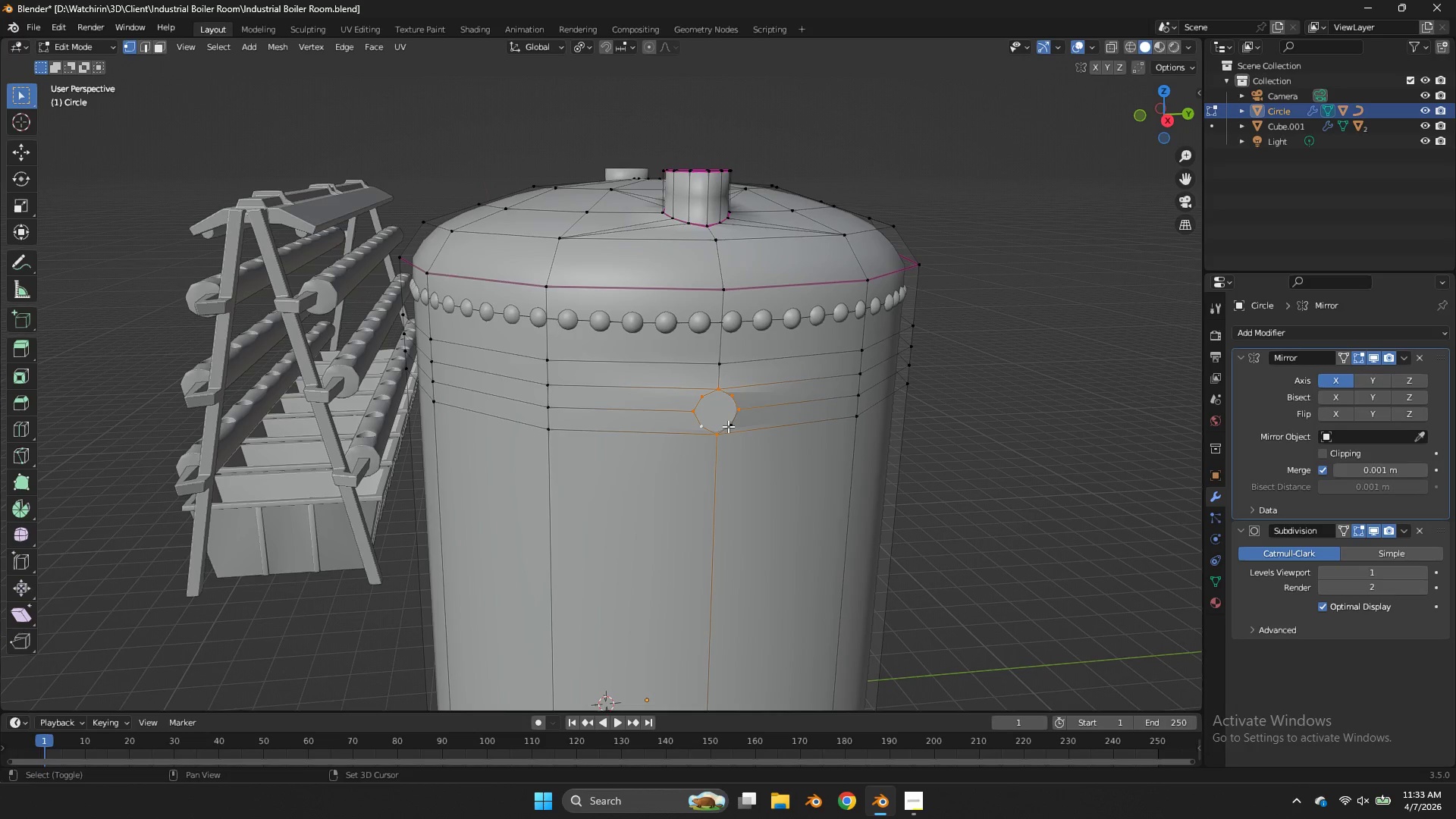 
left_click([728, 426])
 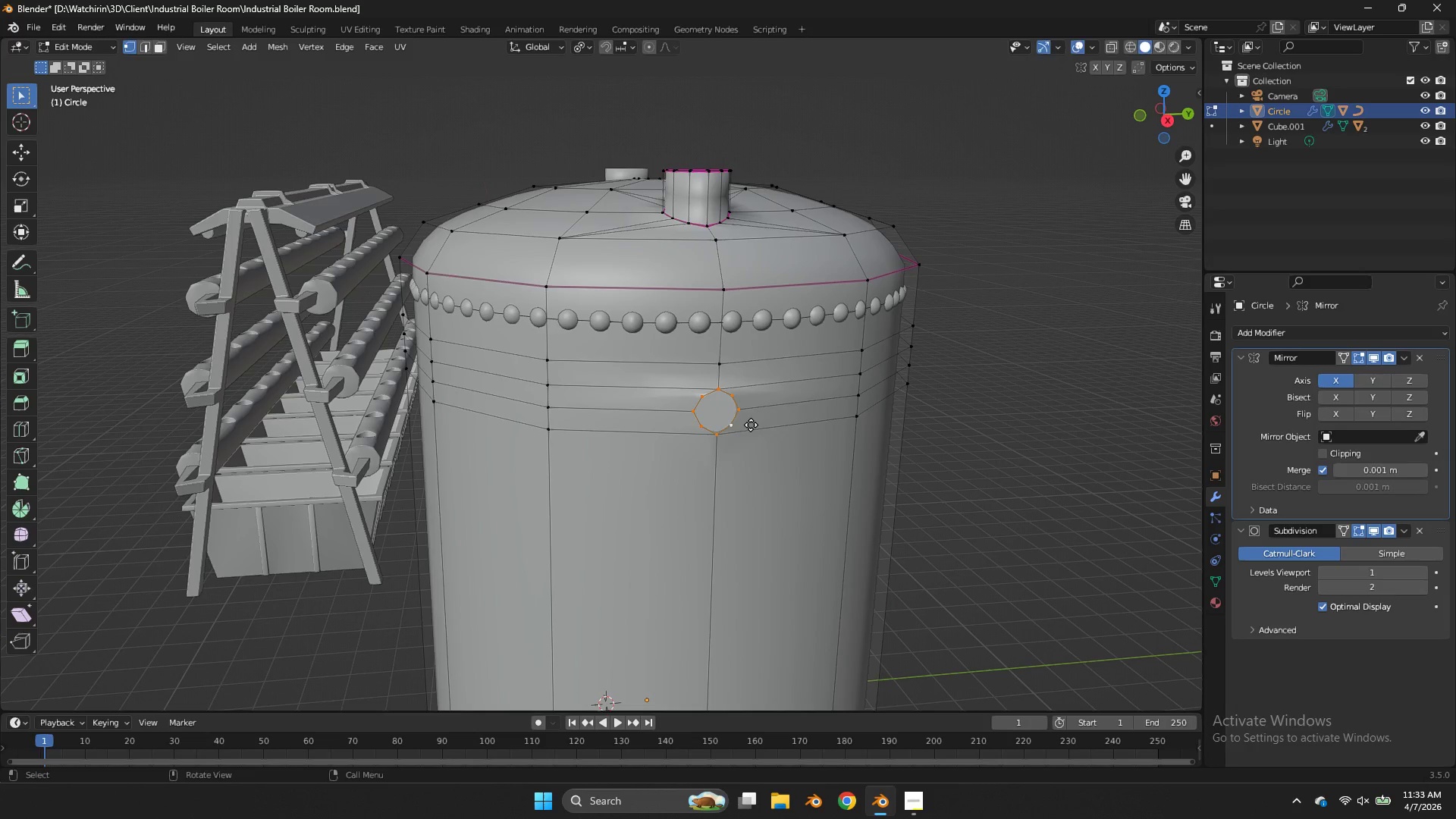 
type(eyx)
 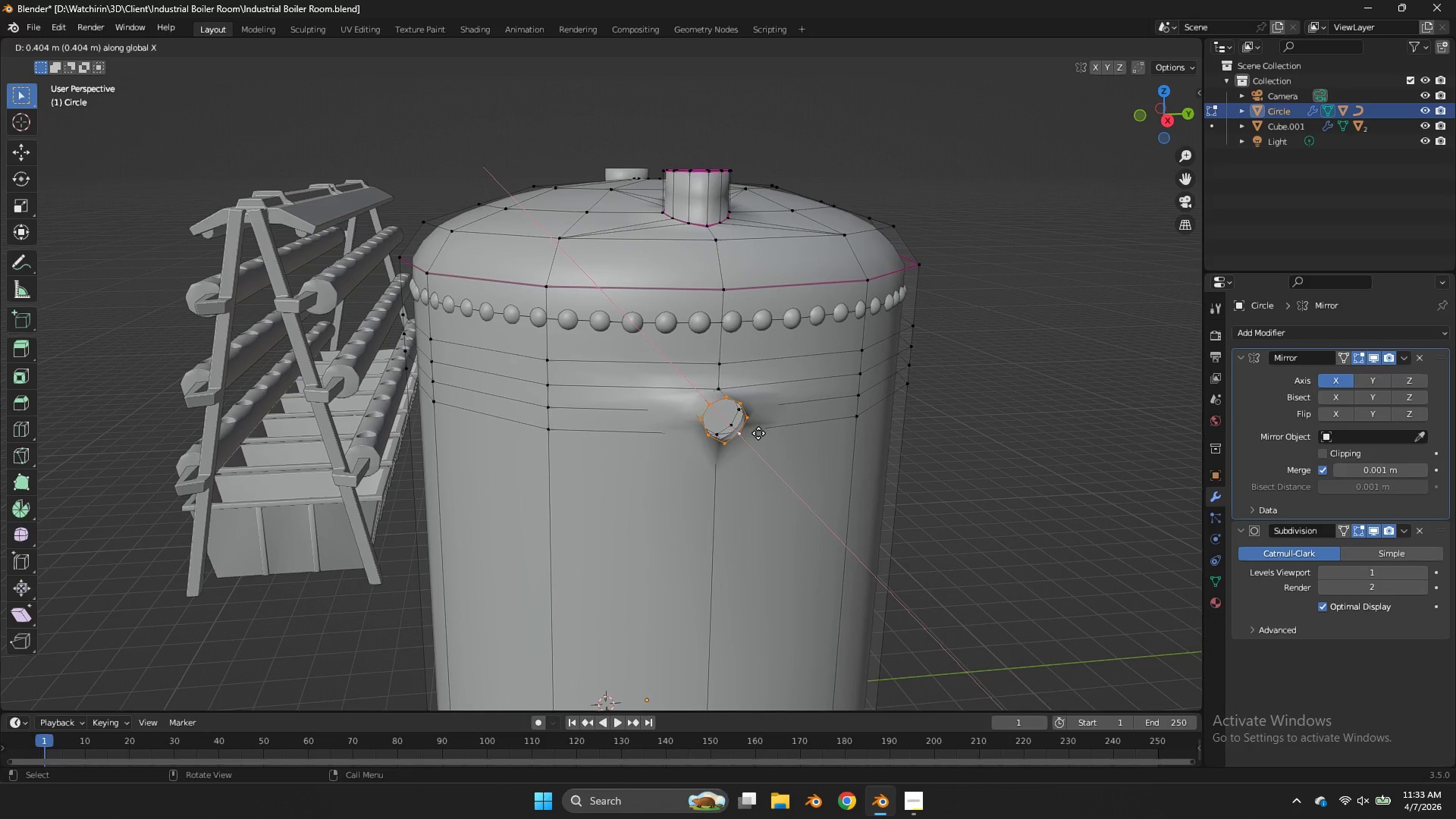 
hold_key(key=ShiftLeft, duration=5.75)
right_click([730, 406])
 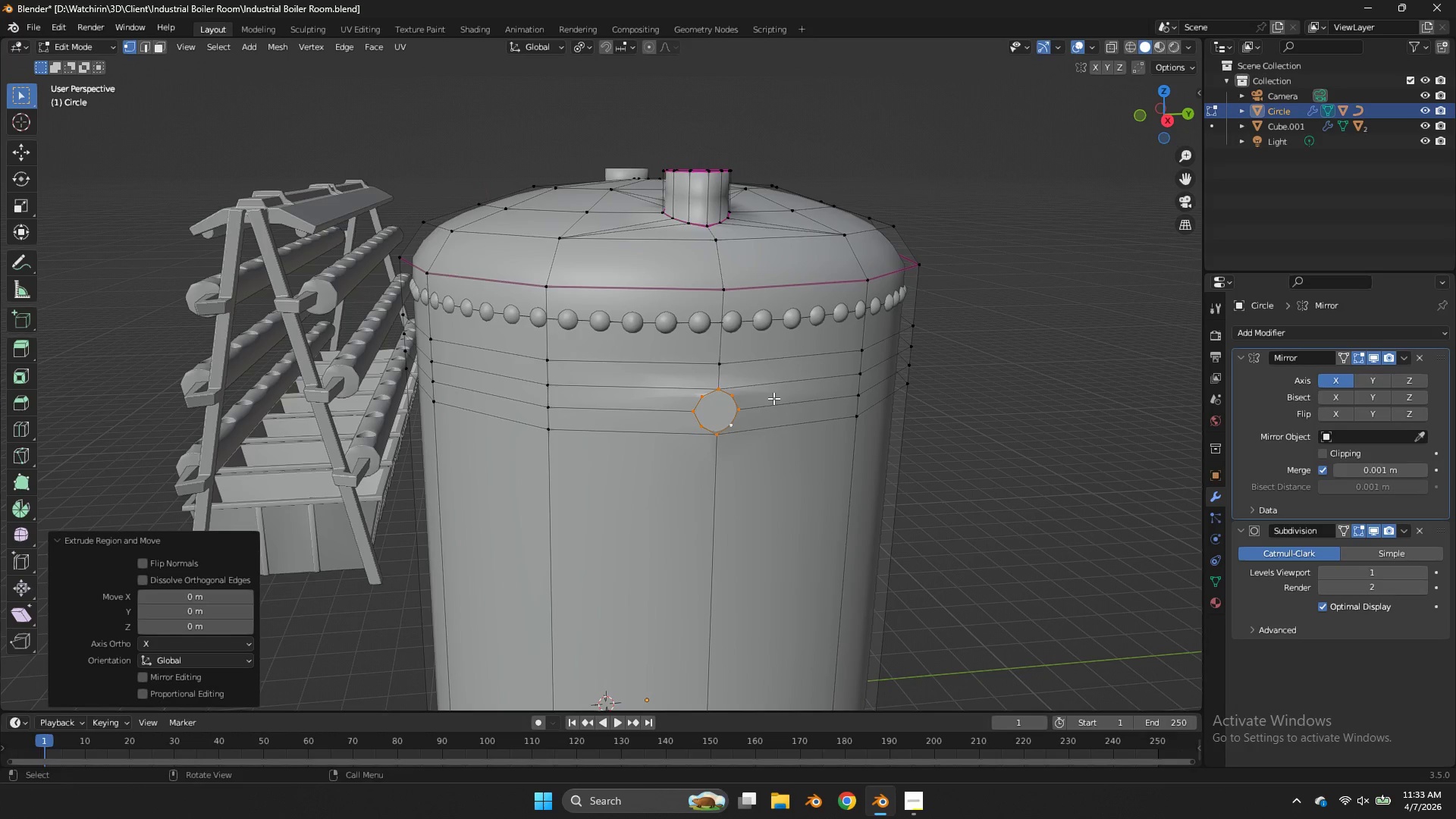 
key(S)
 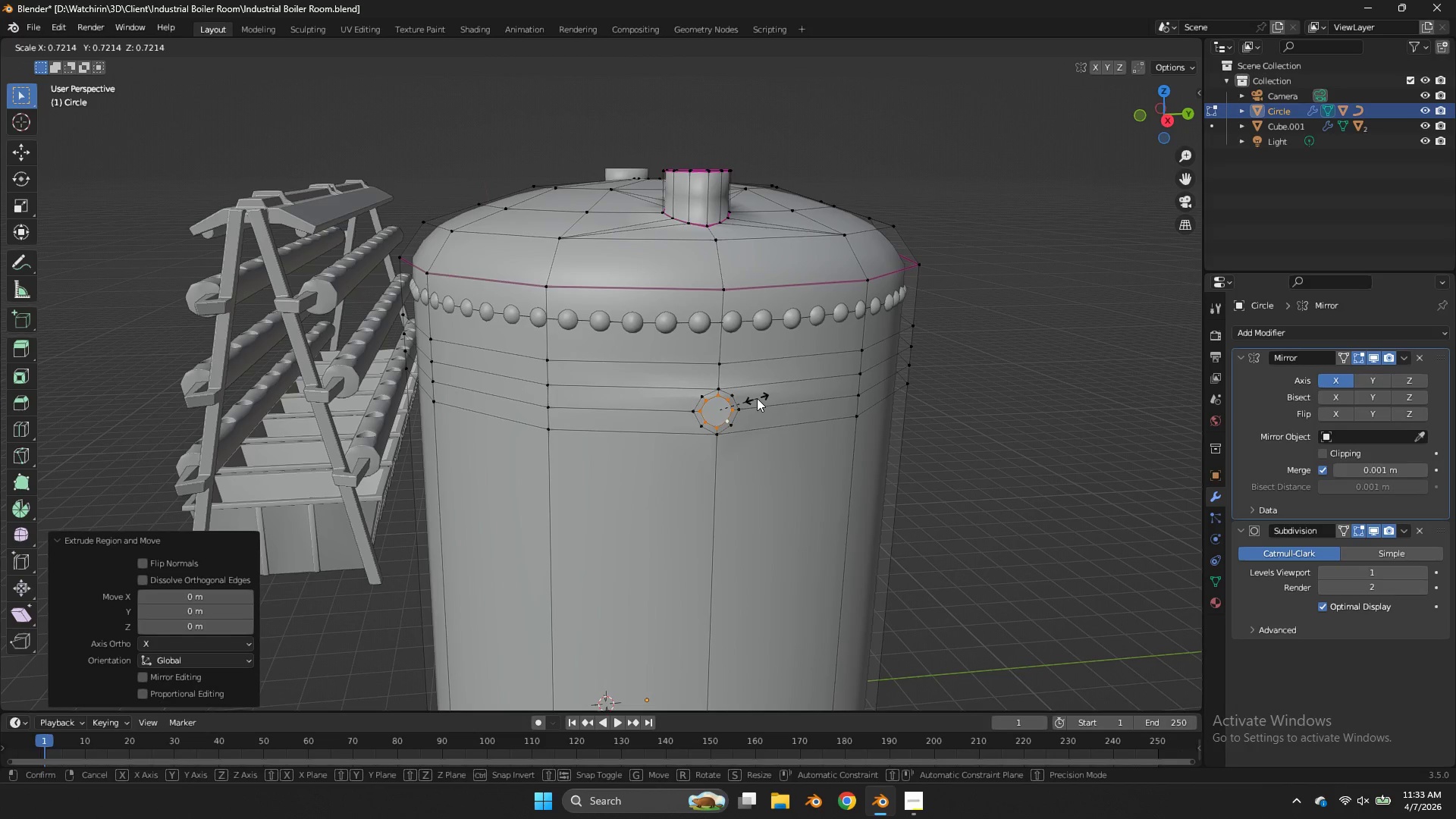 
left_click([757, 398])
 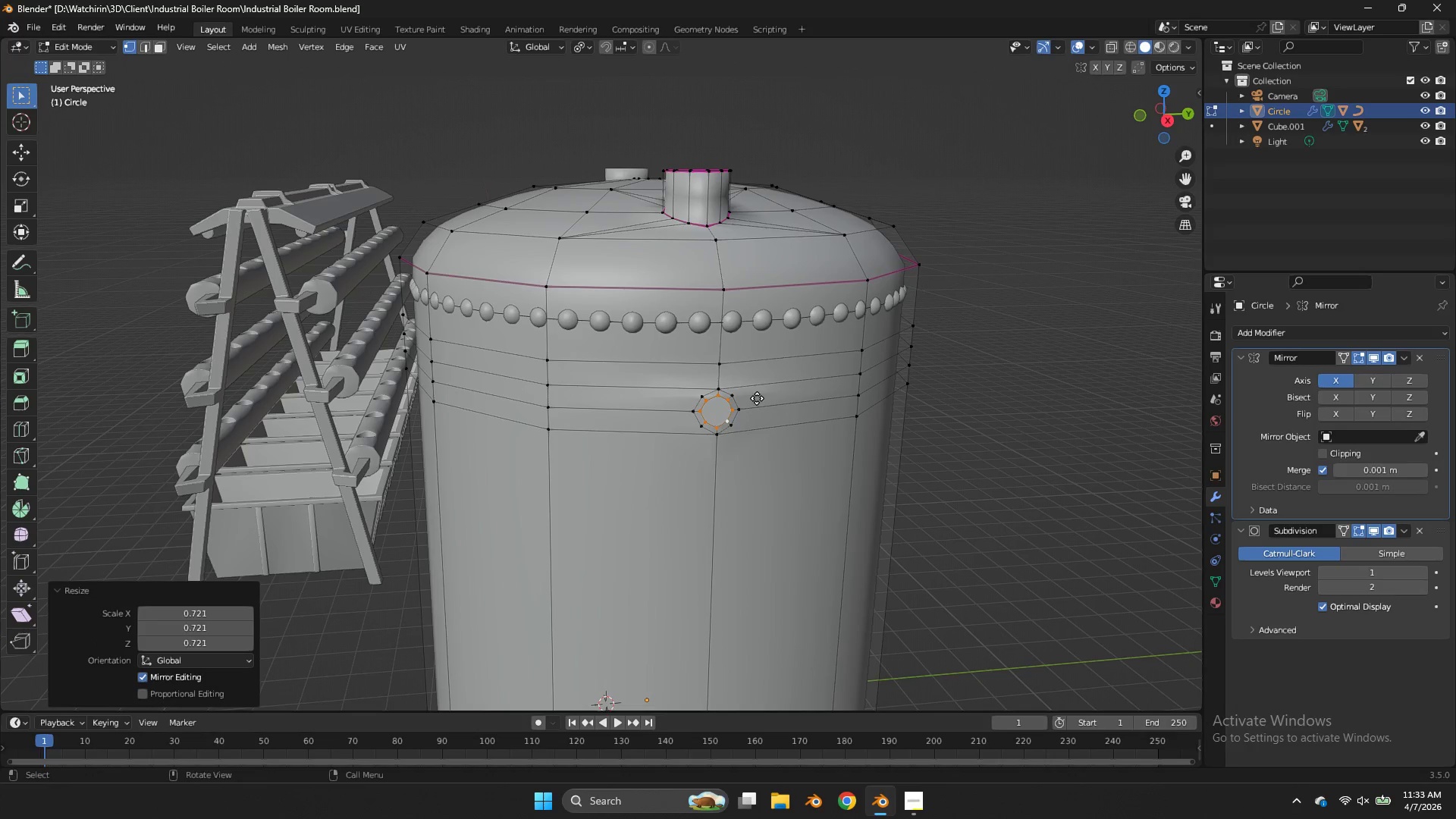 
key(E)
 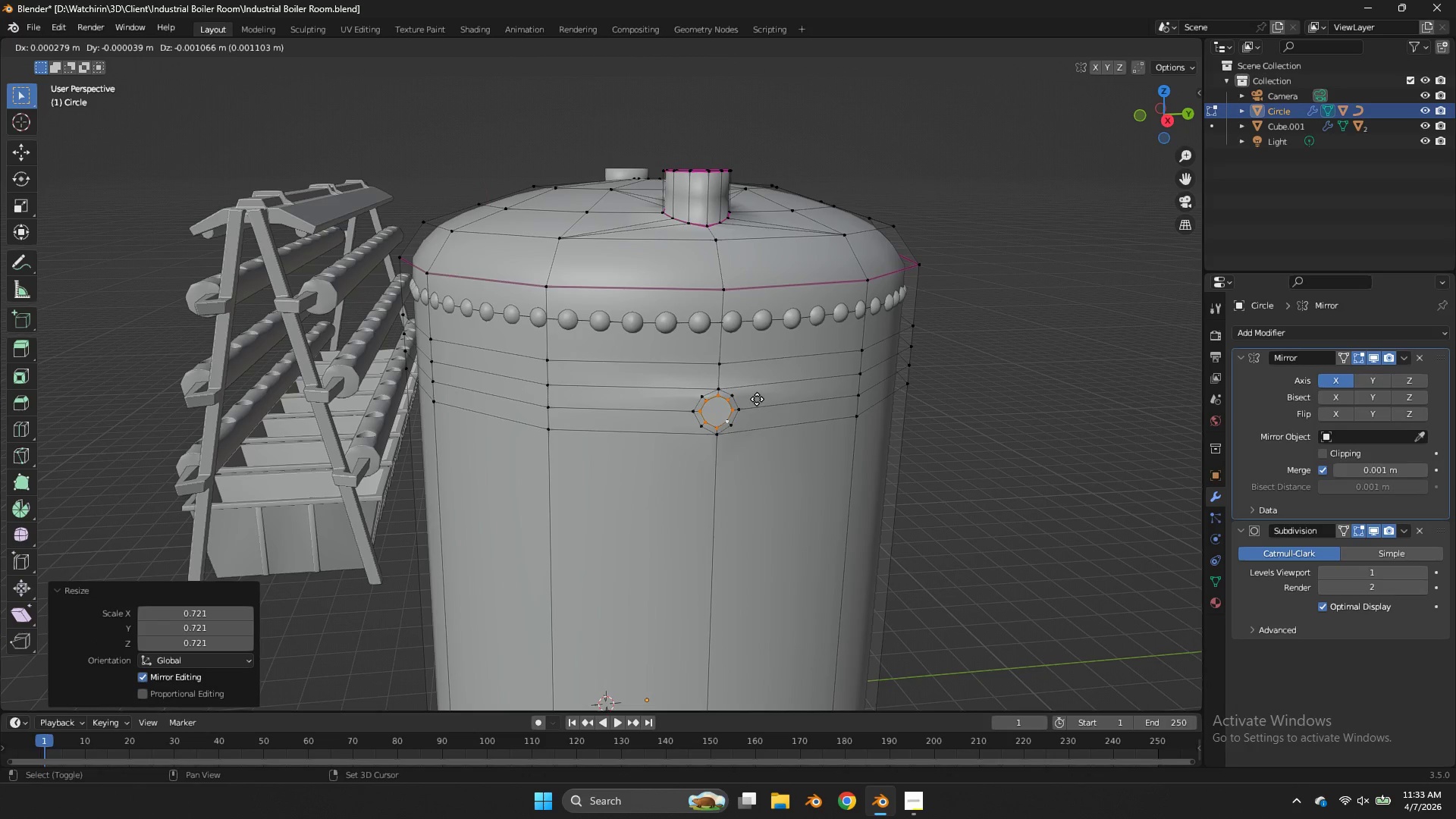 
hold_key(key=ShiftLeft, duration=1.02)
 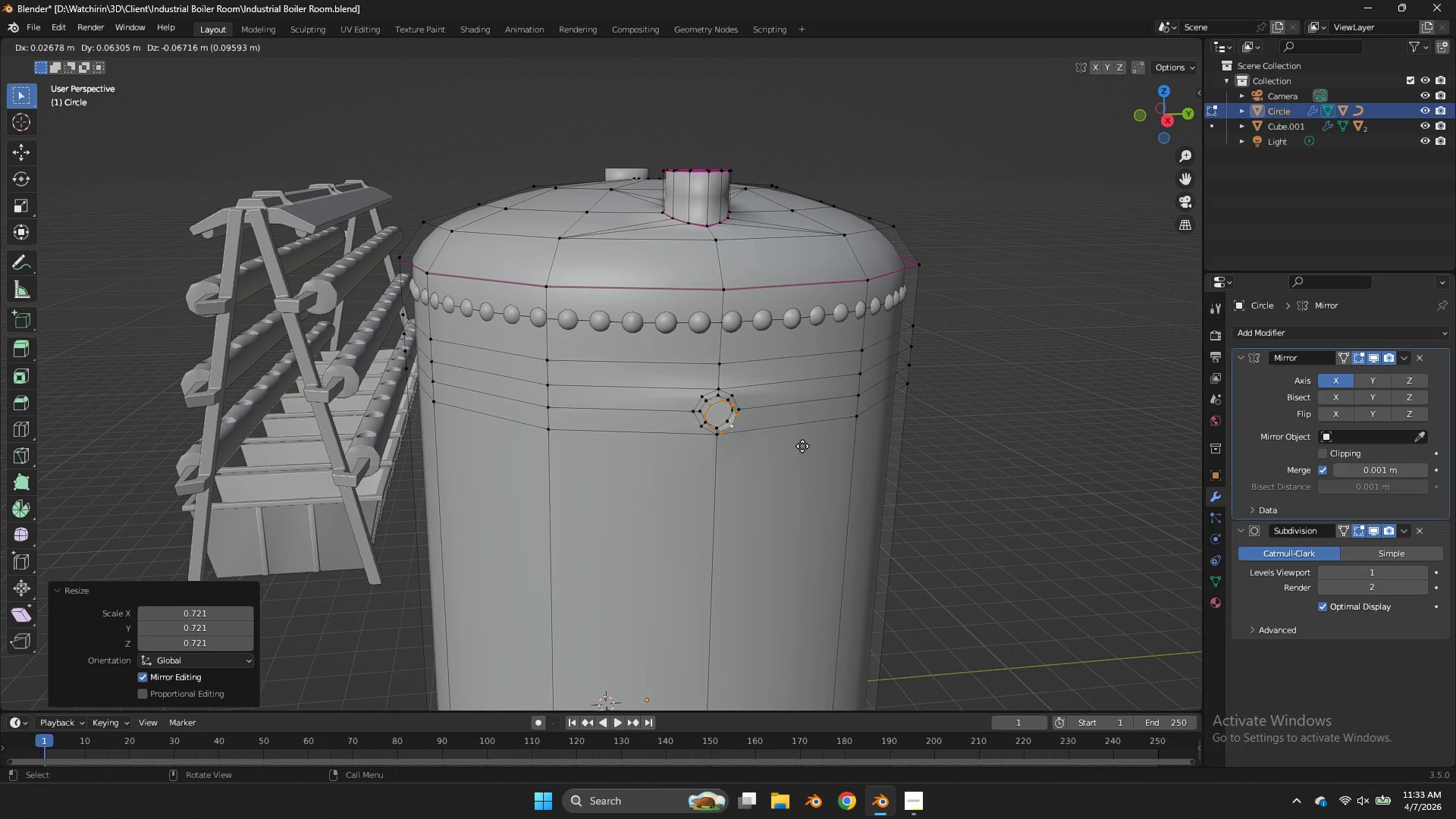 
type(tx)
 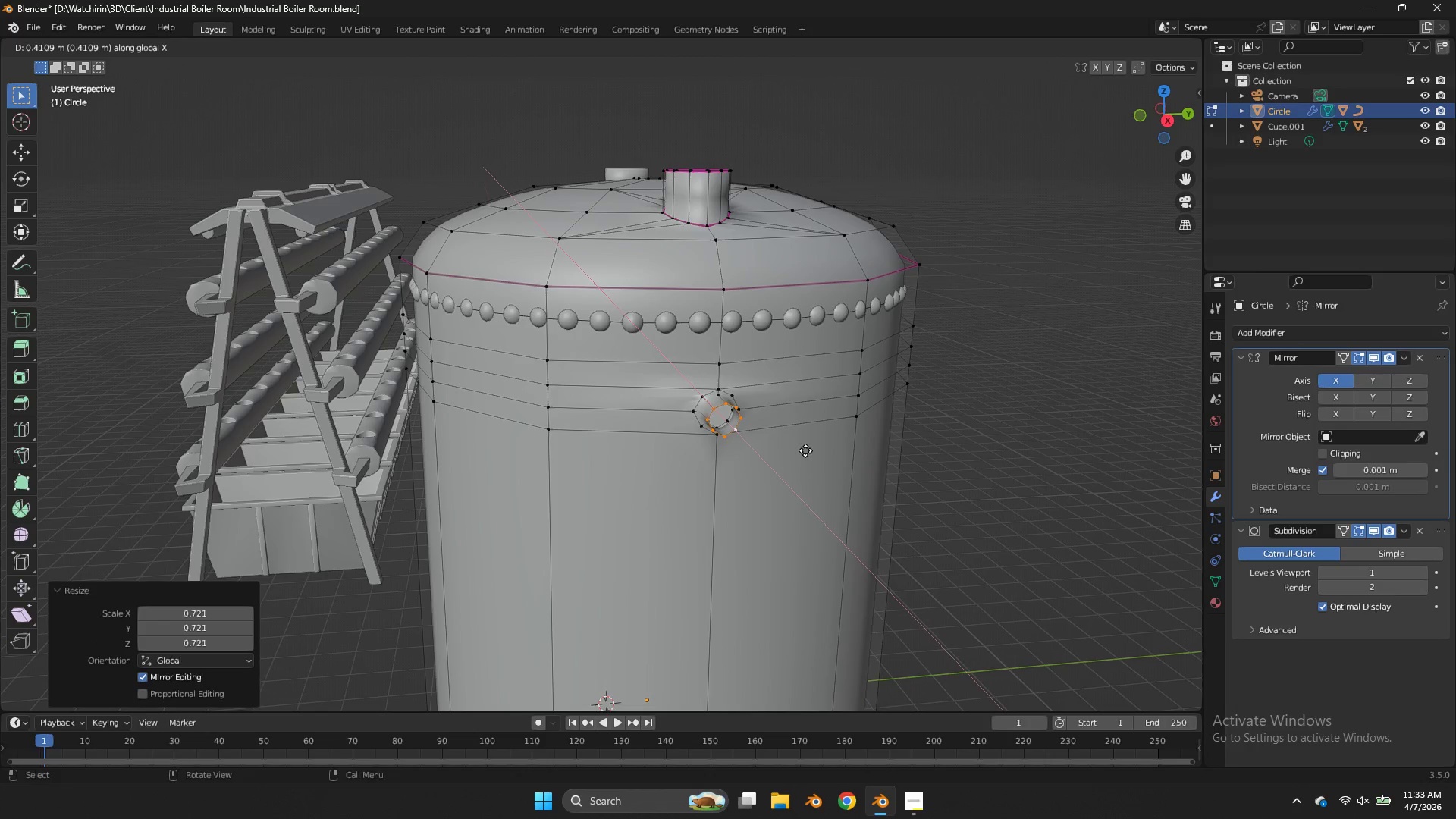 
hold_key(key=ShiftLeft, duration=0.73)
left_click([795, 440])
 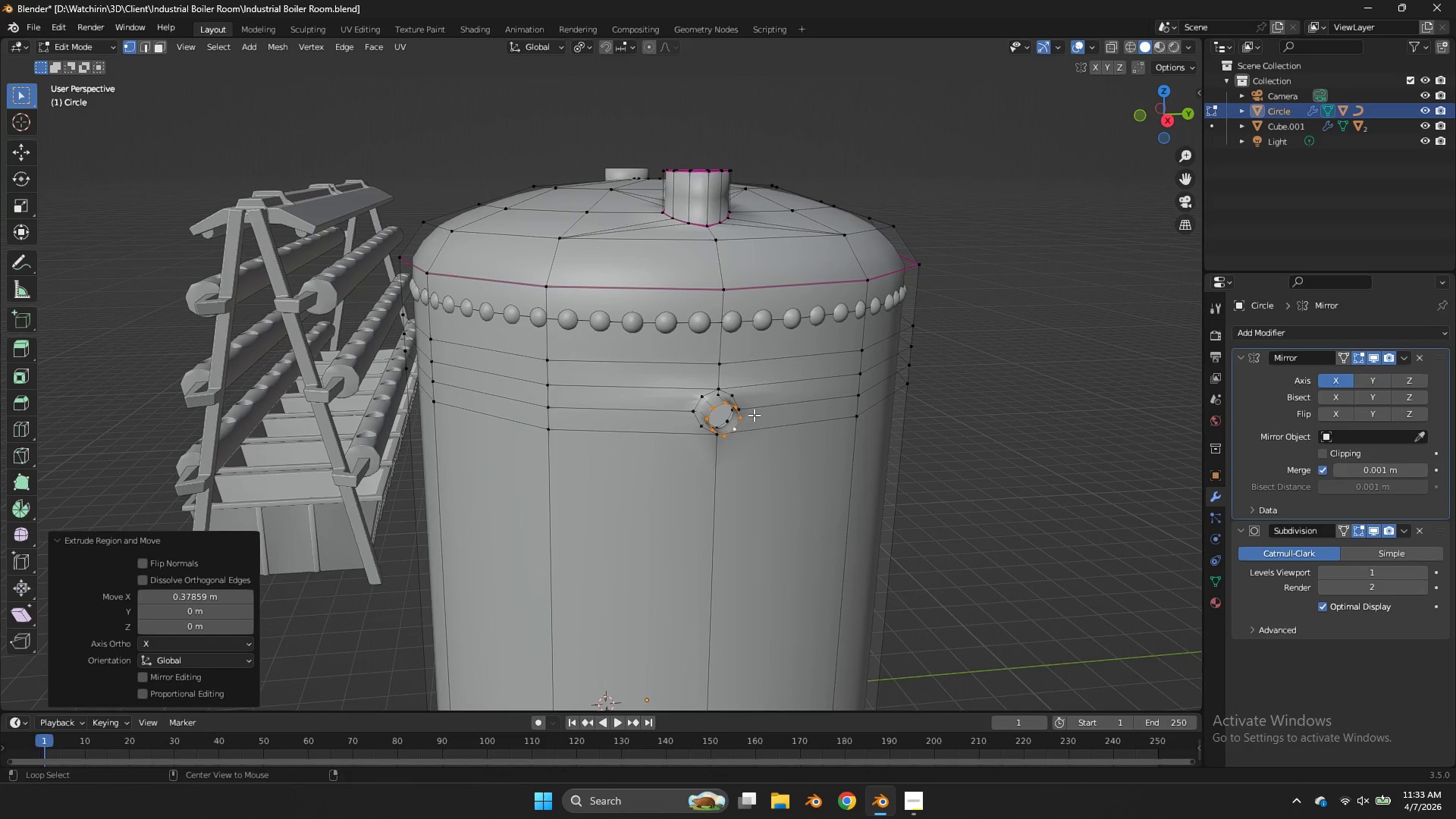 
hold_key(key=AltLeft, duration=1.52)
left_click([713, 397])
 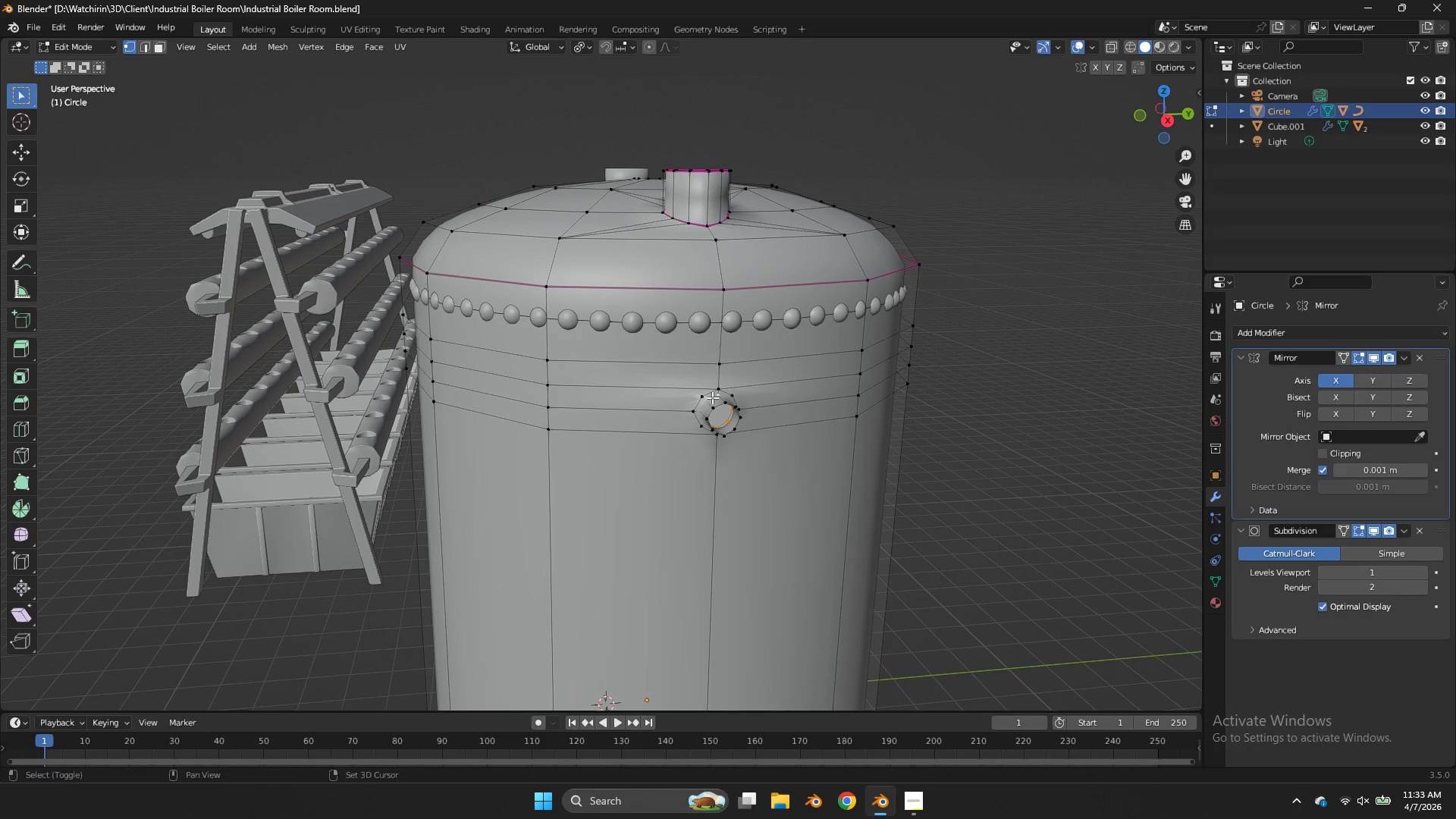 
key(Shift+E)
 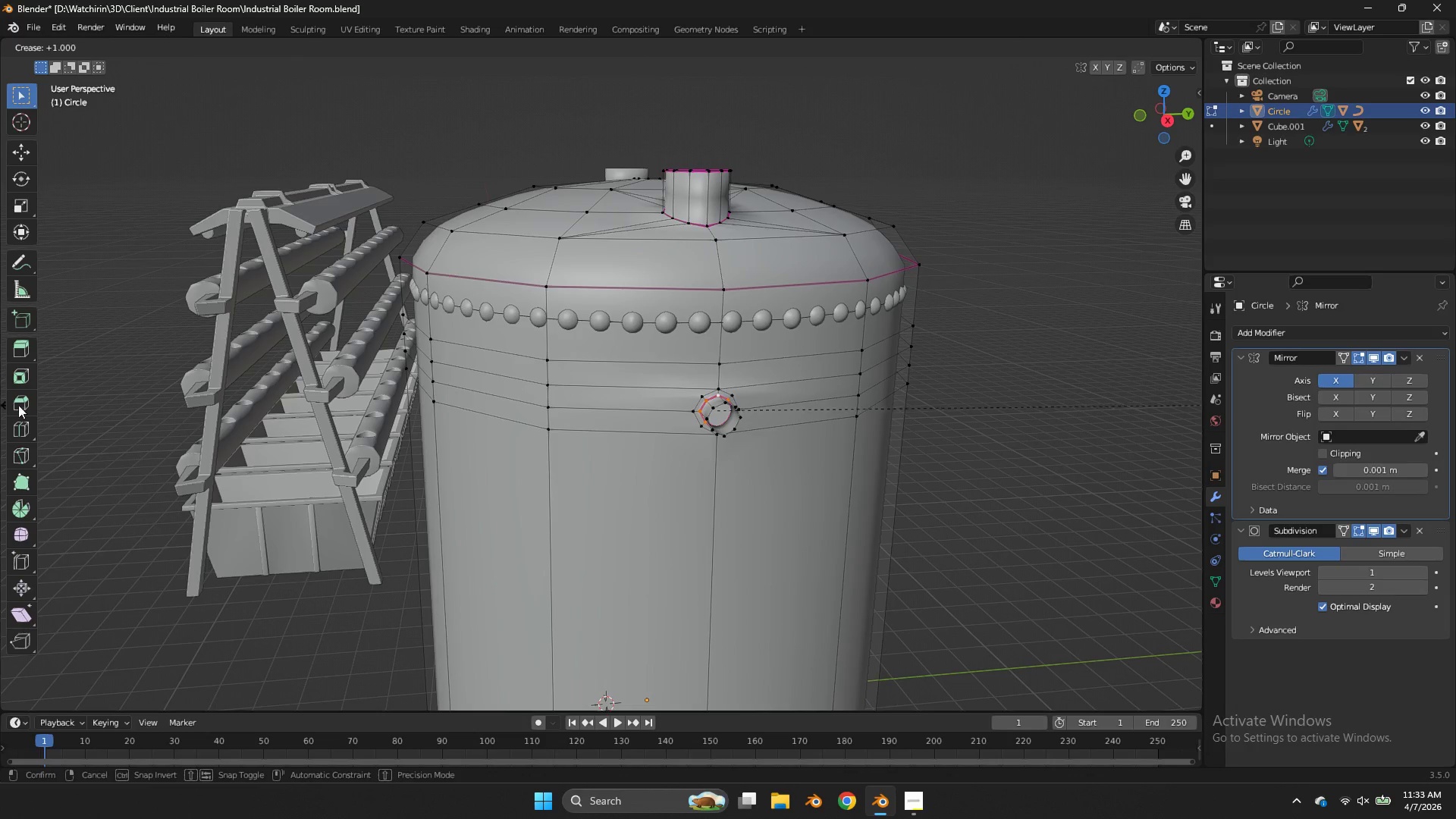 
left_click([37, 403])
 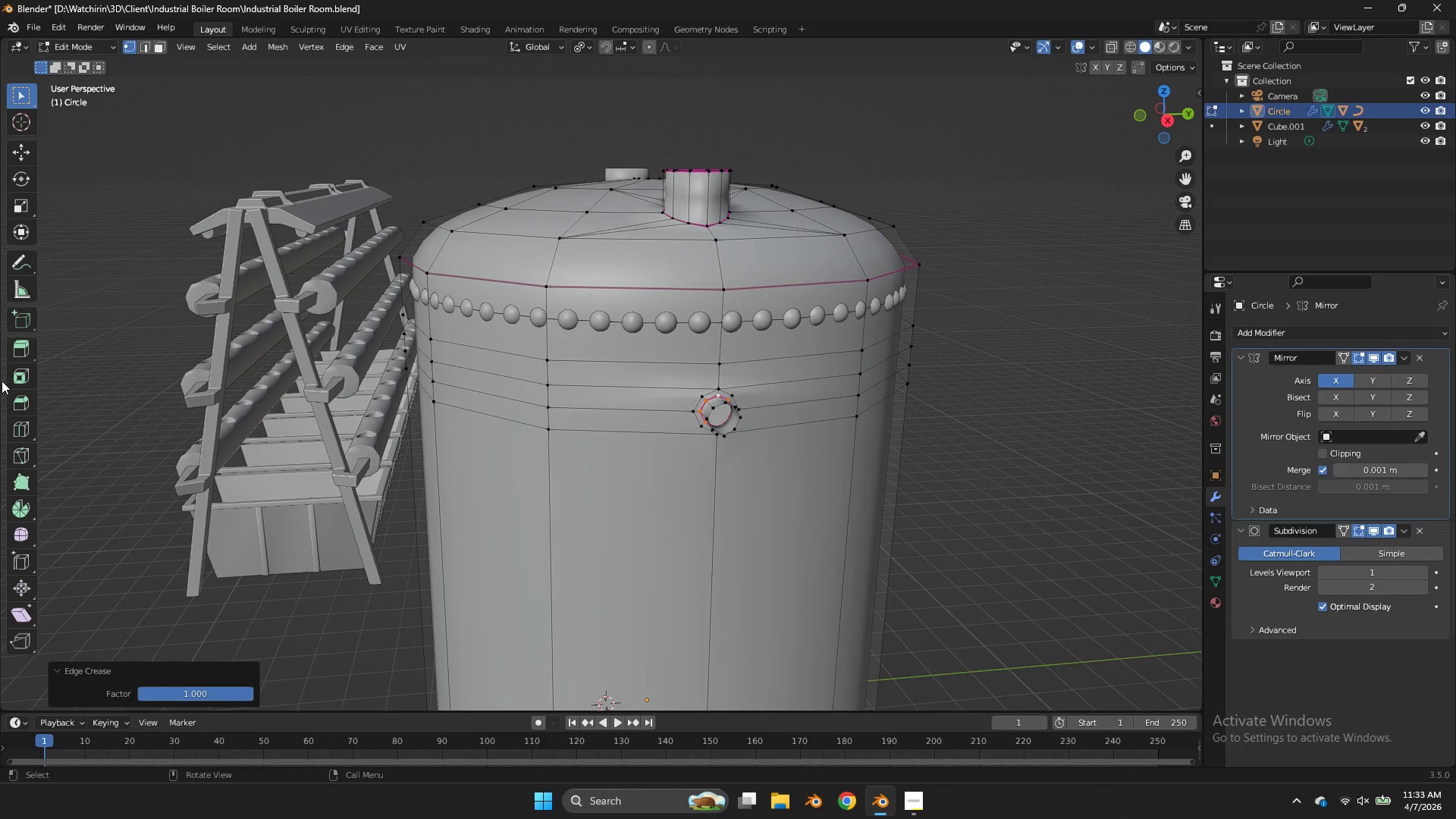 
key(Tab)
 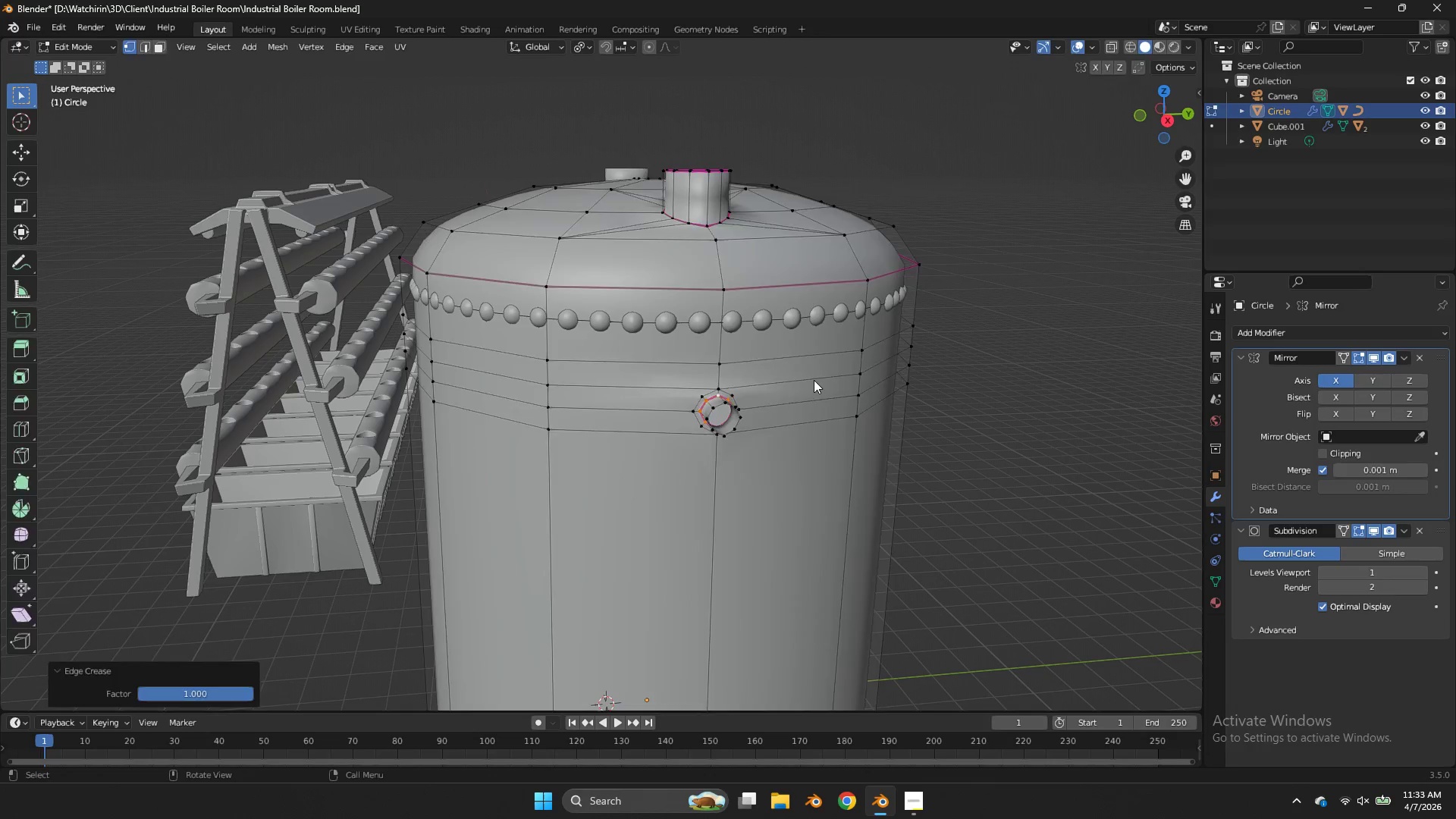 
key(Tab)
 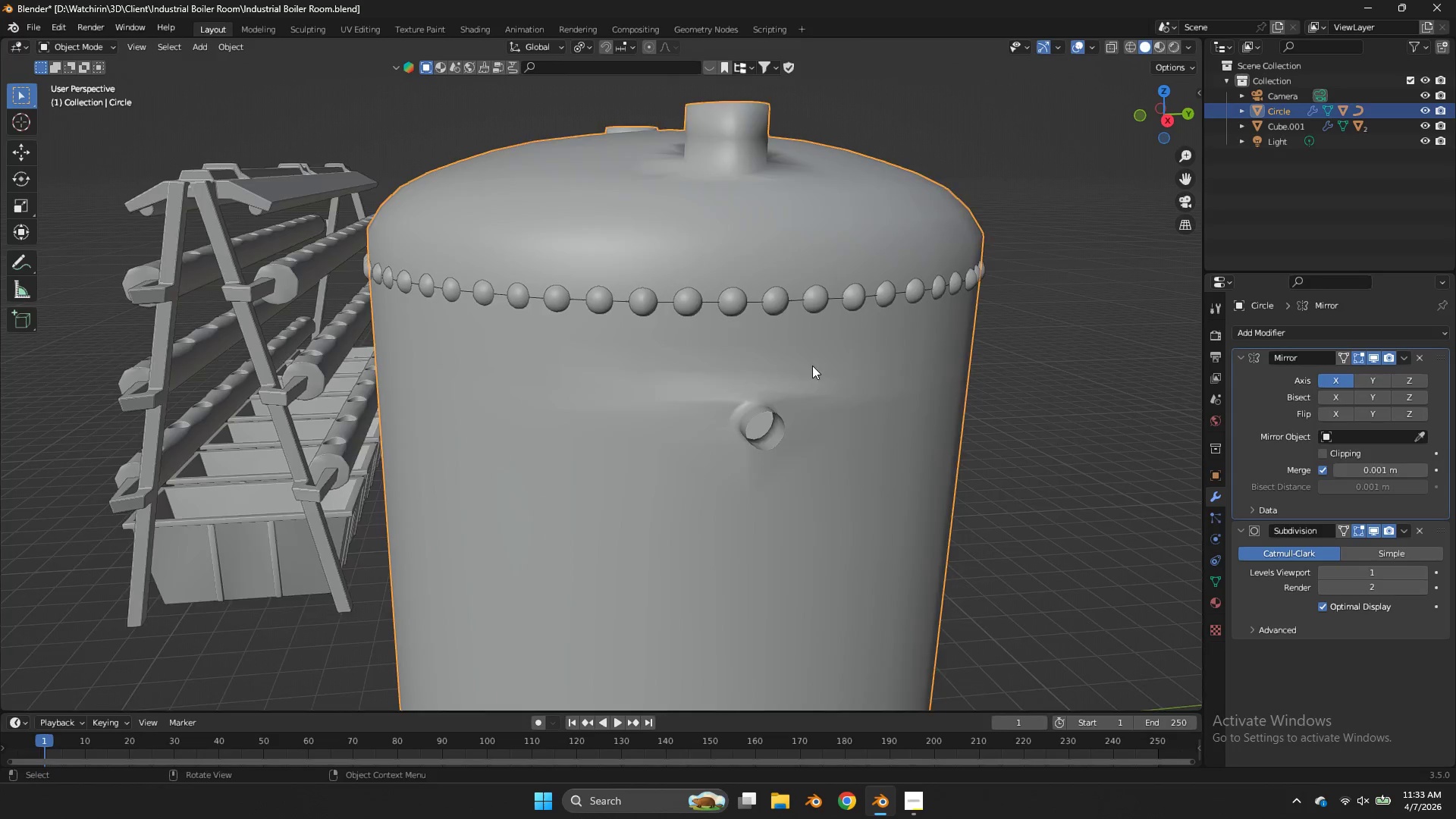 
scroll: coordinate [815, 362], scroll_direction: up, amount: 3.0
 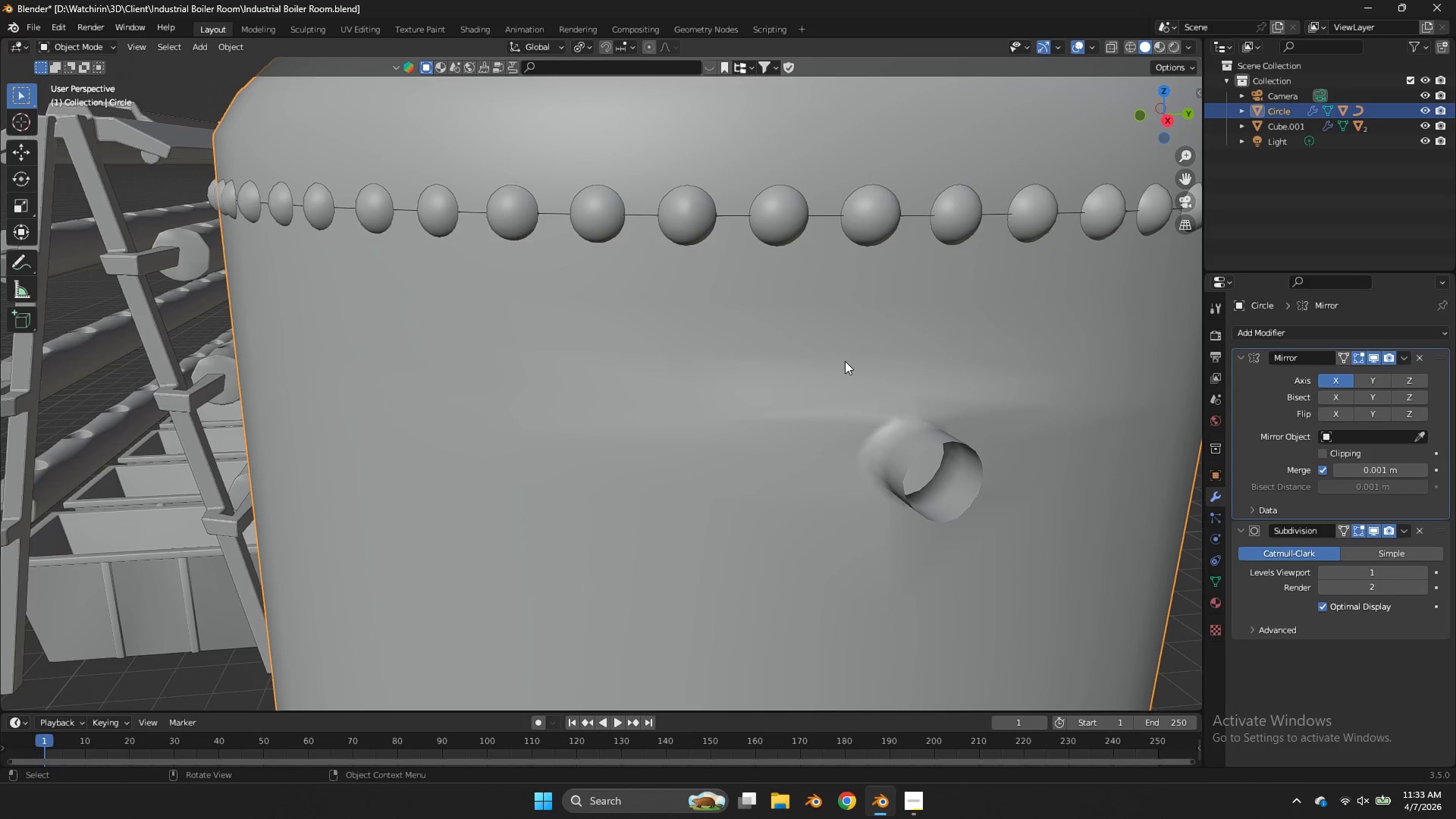 
key(Tab)
 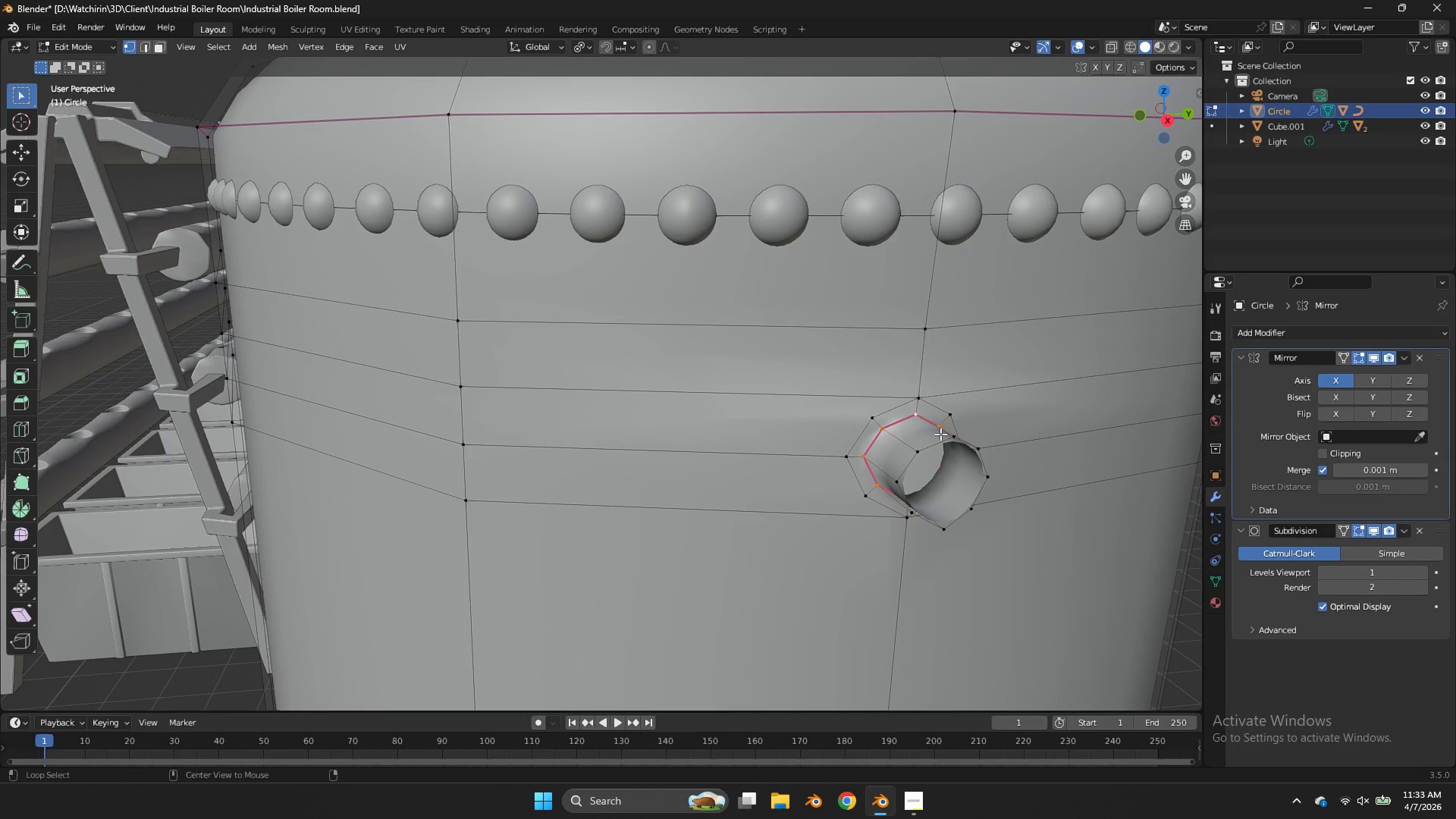 
hold_key(key=AltLeft, duration=0.53)
left_click([940, 442])
 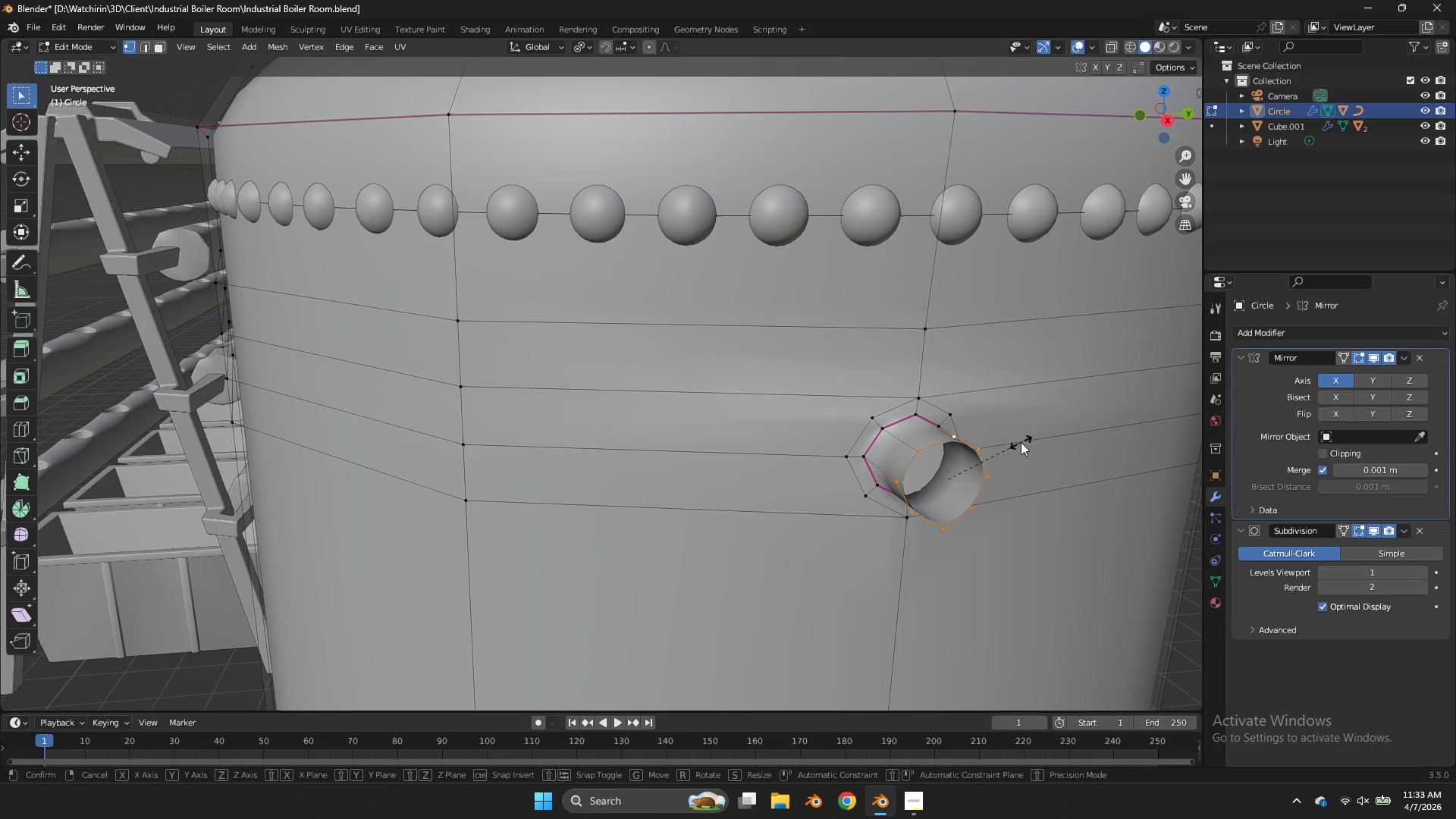 
key(S)
 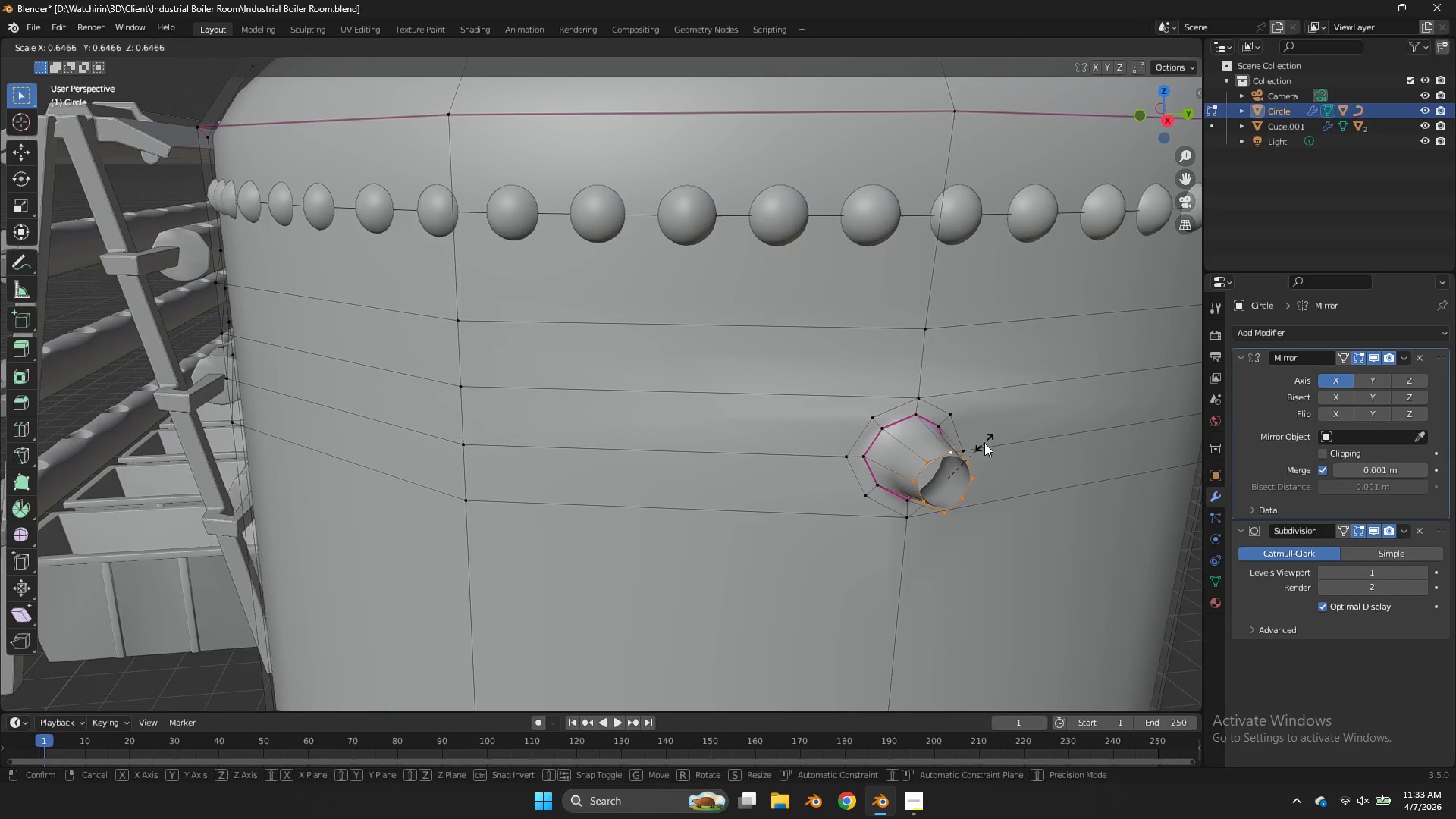 
left_click([984, 443])
 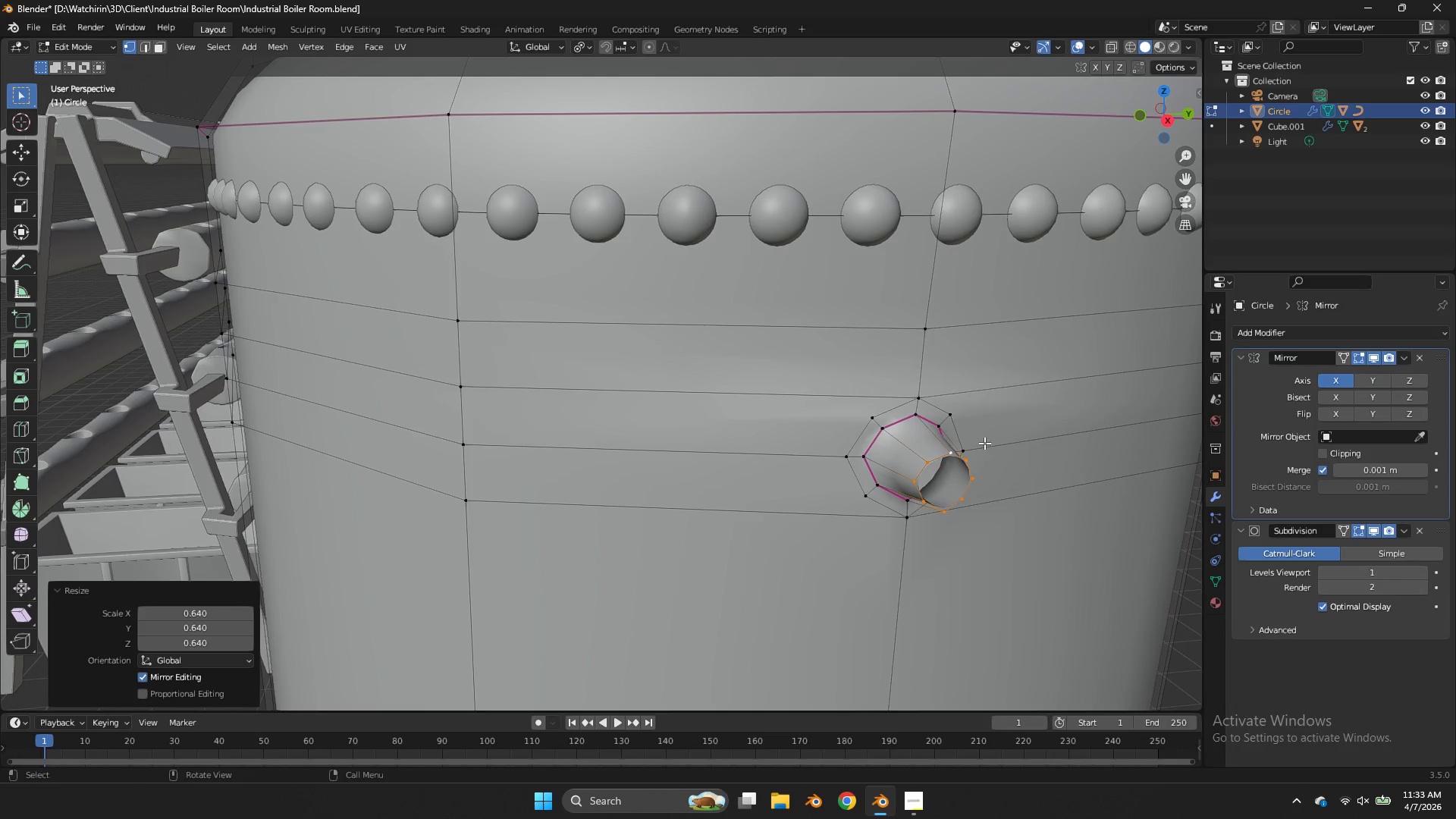 
key(Control+ControlLeft)
 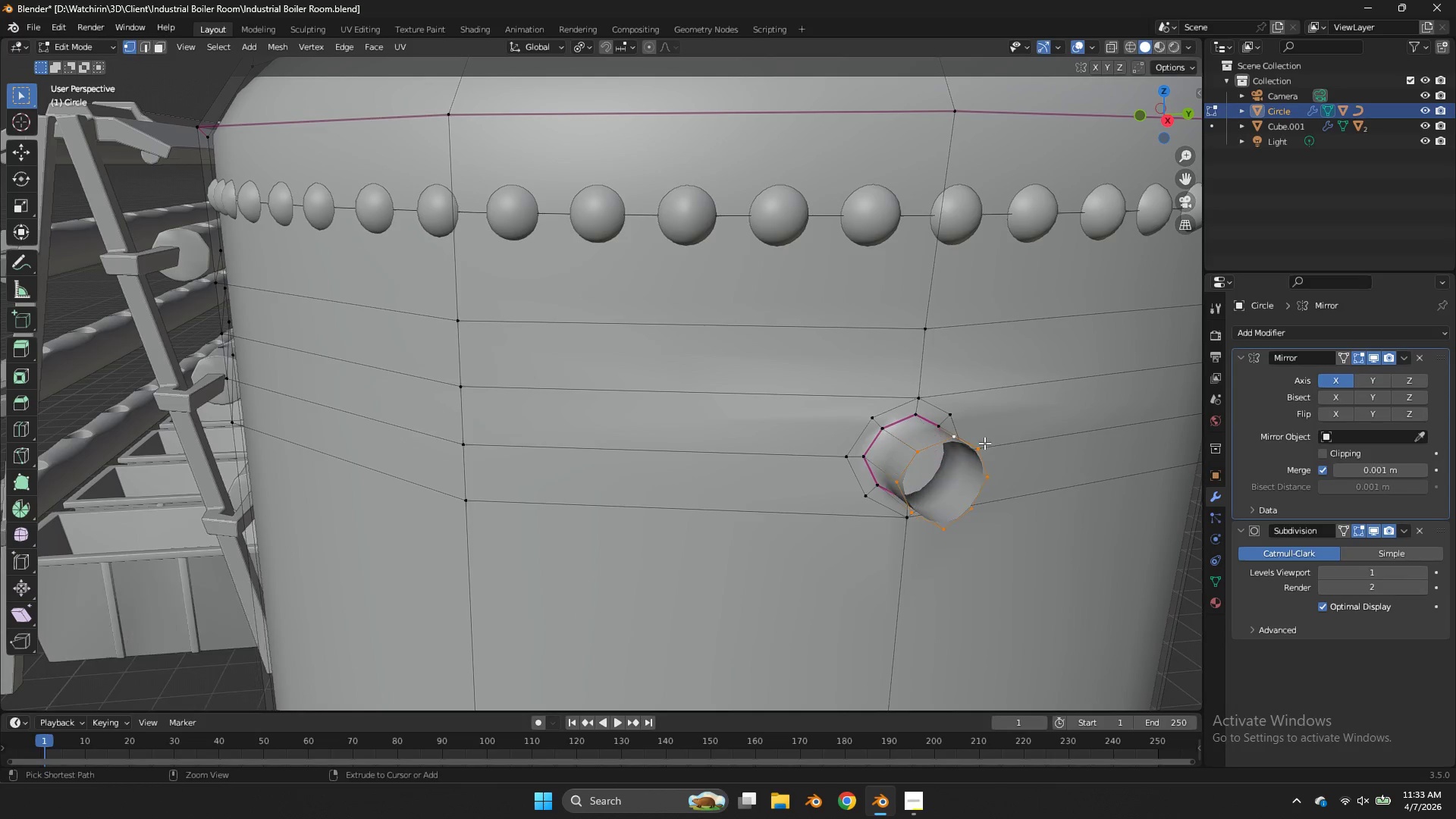 
key(Control+Z)
 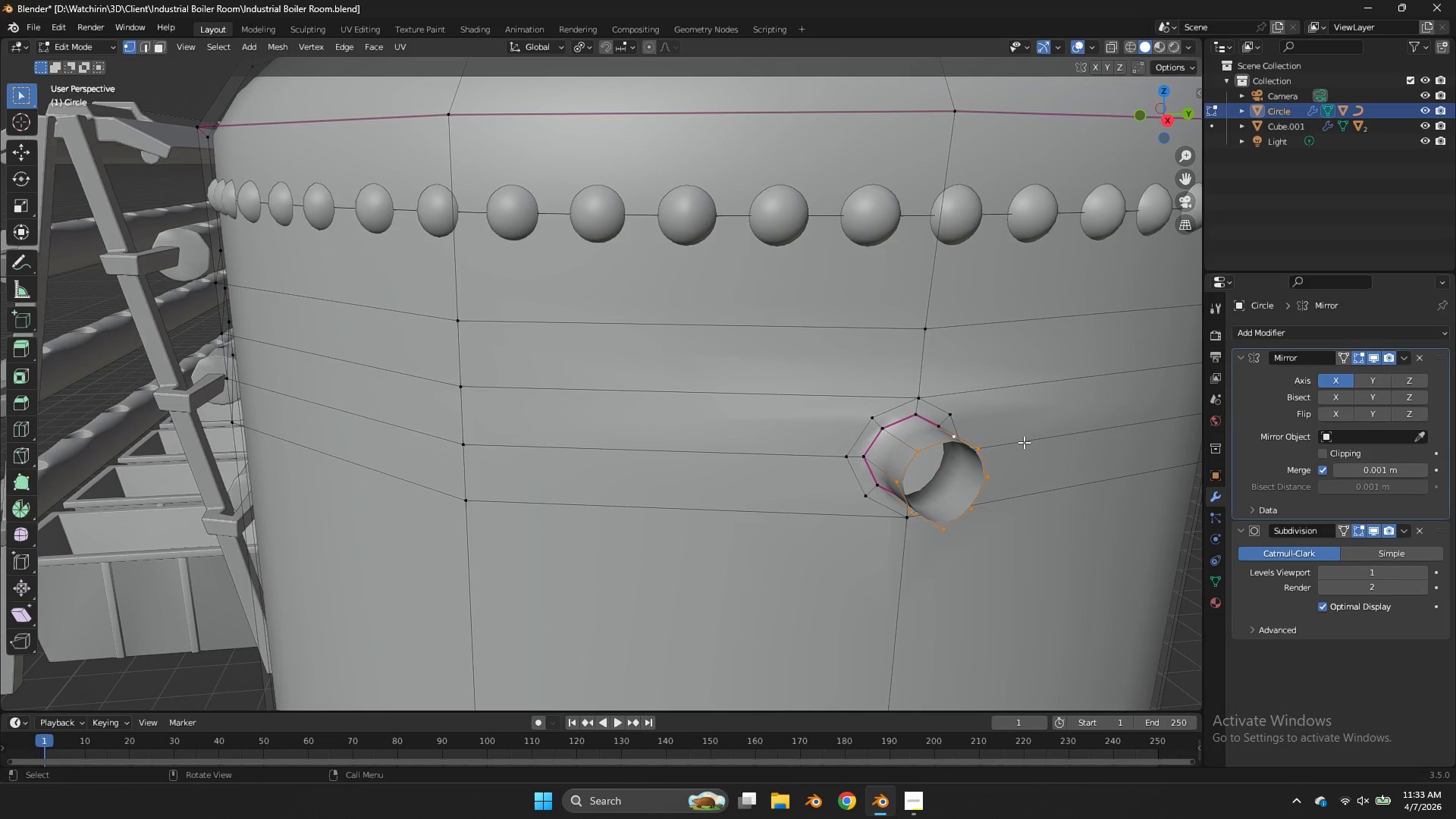 
type(gx)
 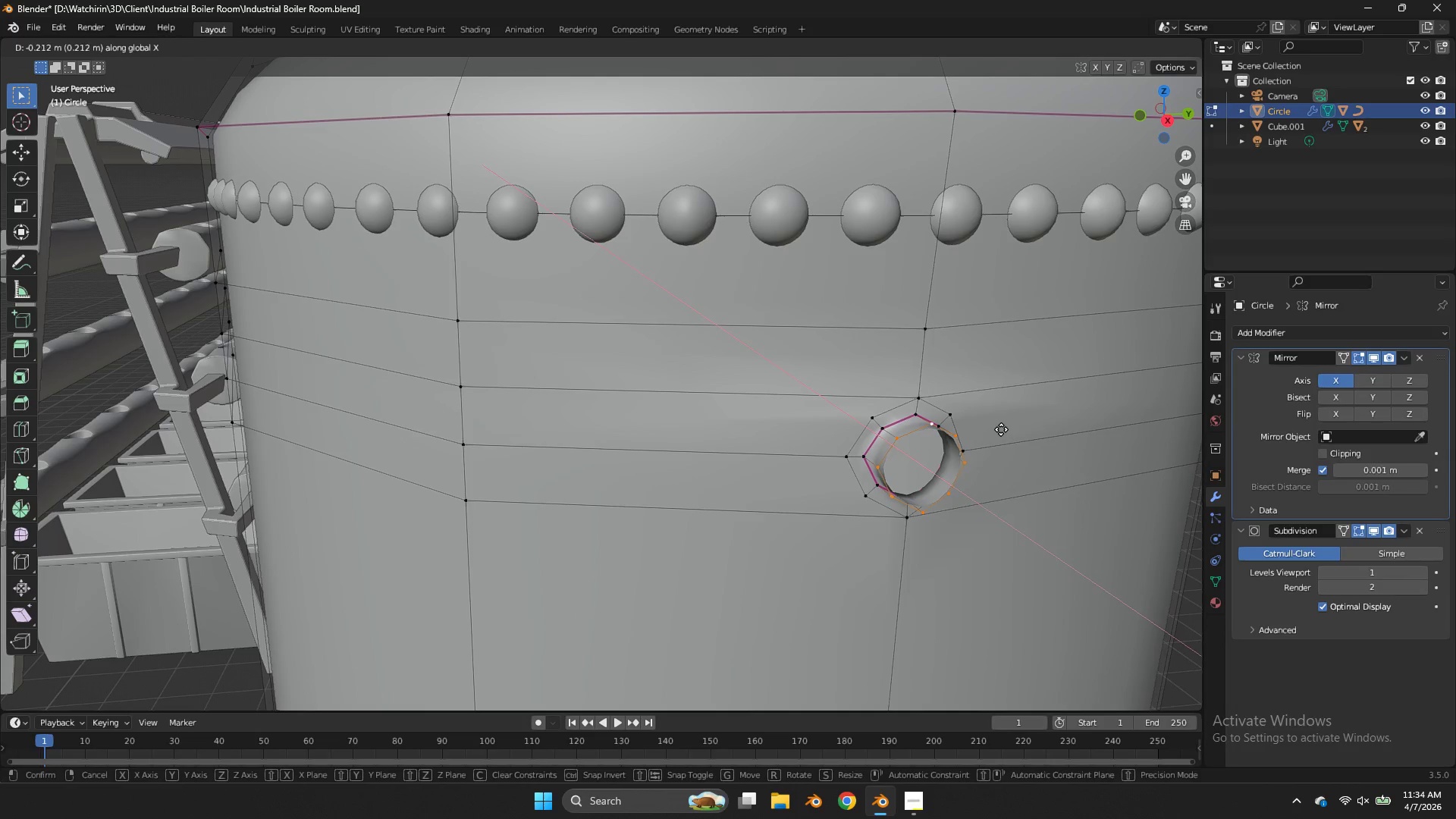 
left_click([998, 429])
 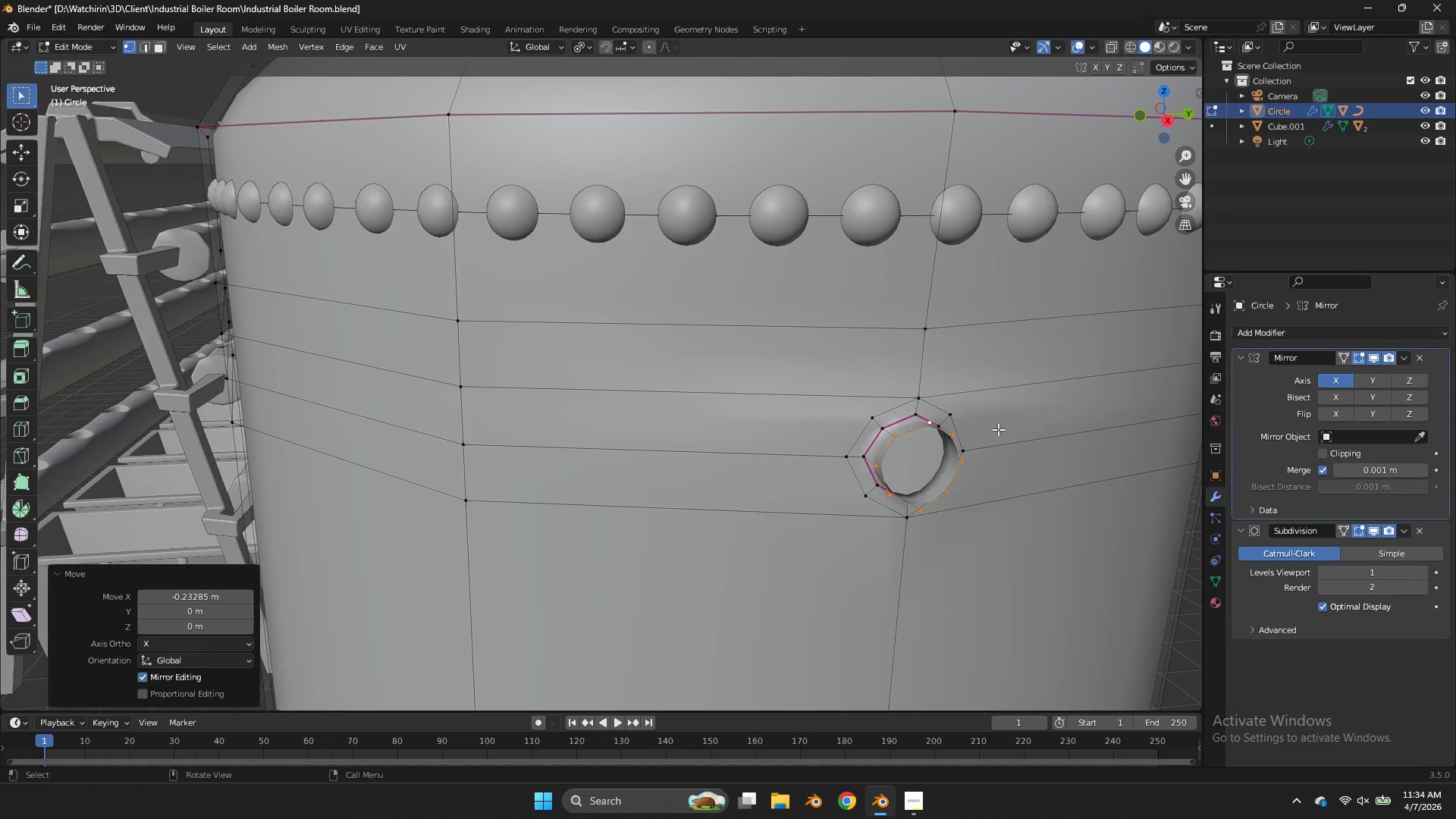 
key(F)
 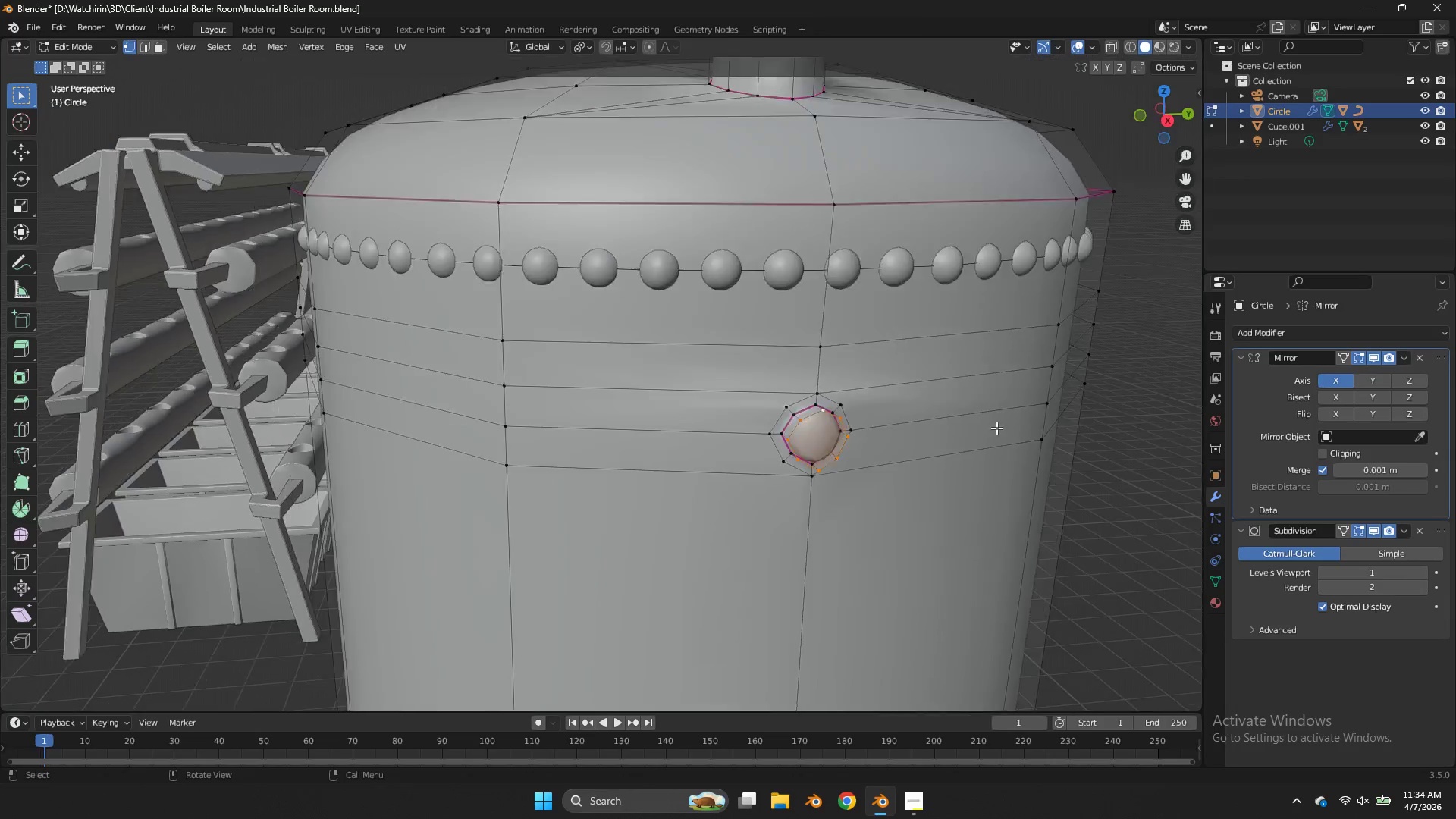 
key(Tab)
 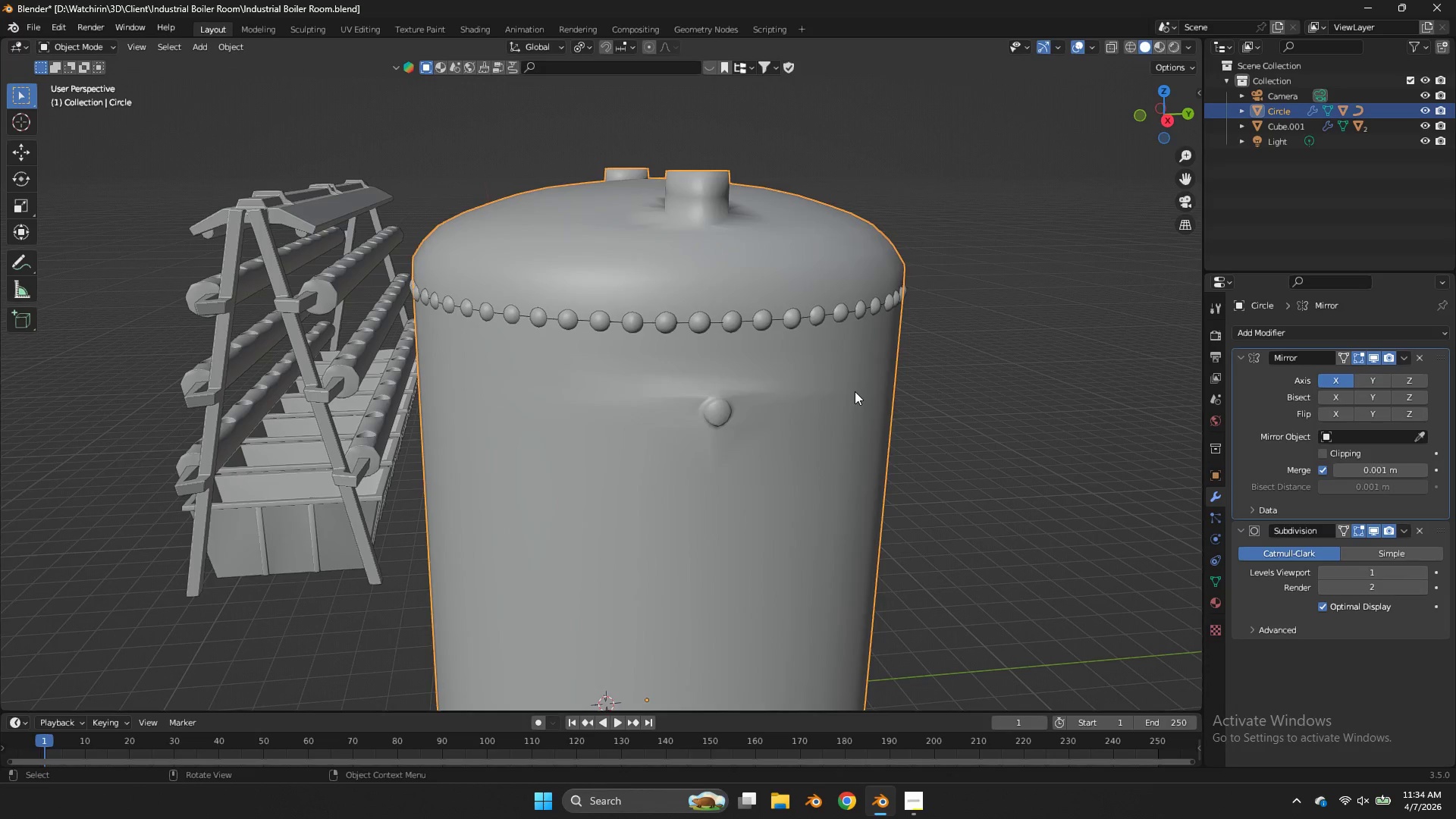 
scroll: coordinate [996, 428], scroll_direction: down, amount: 3.0
 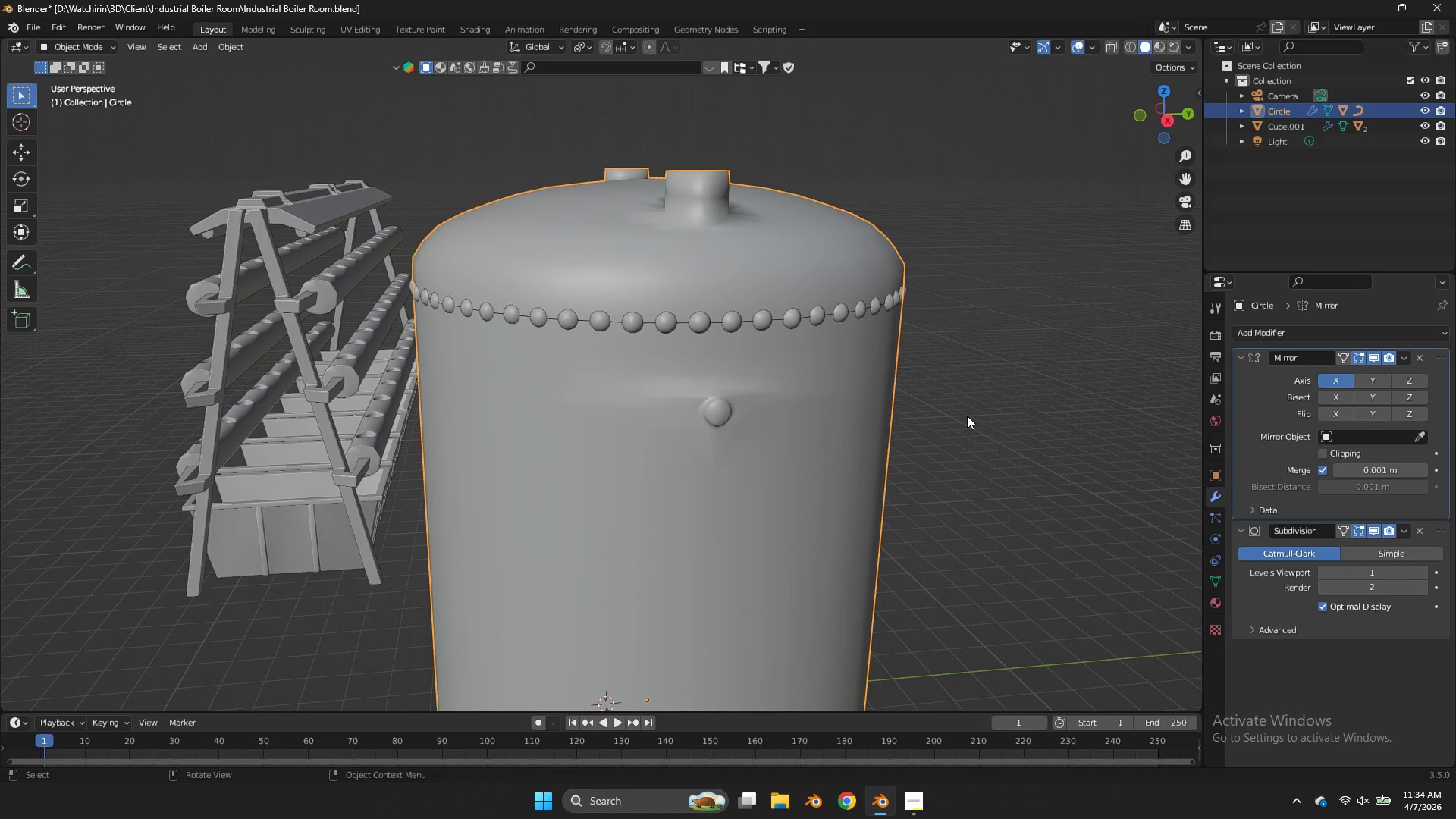 
key(Tab)
 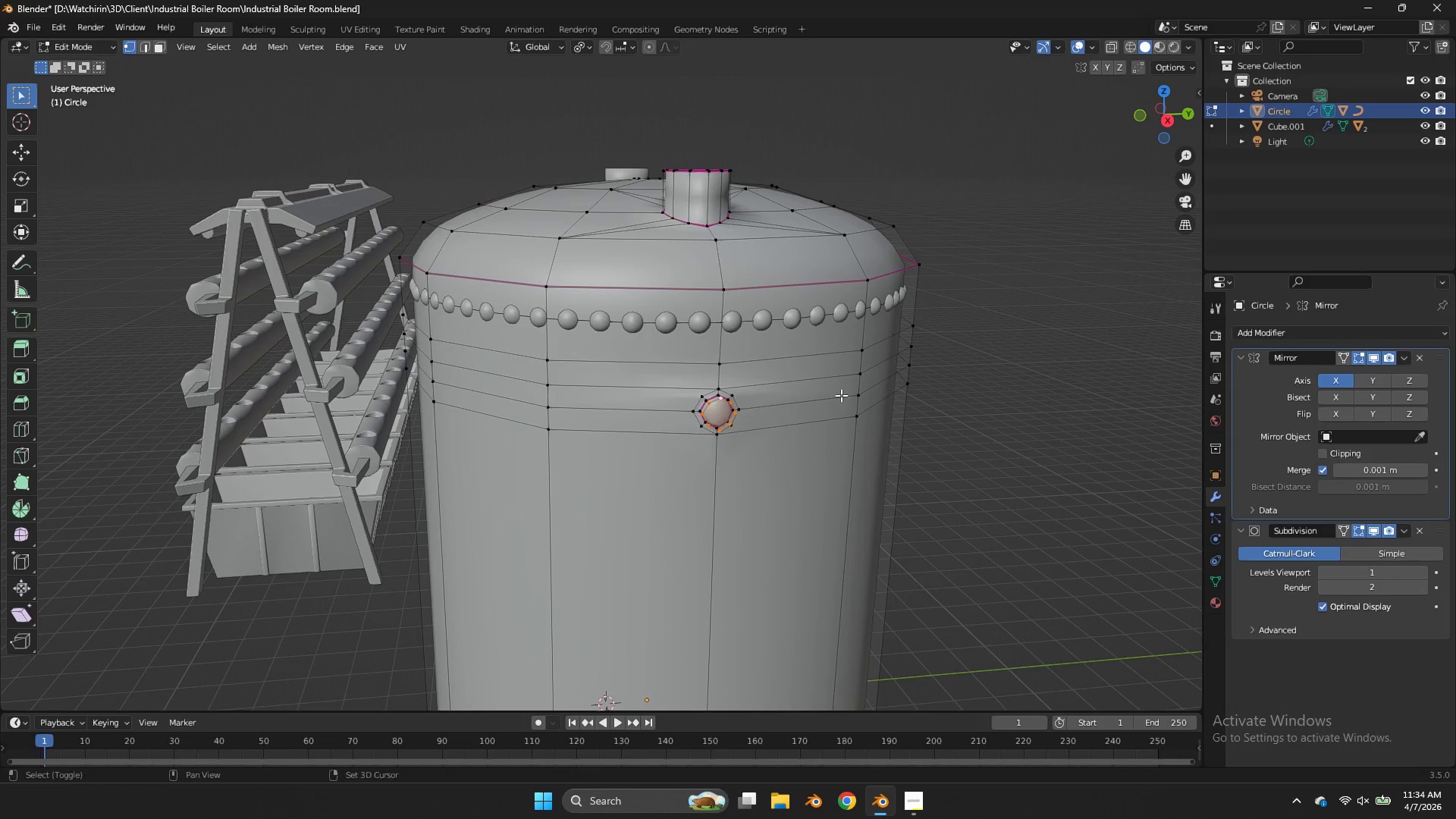 
key(Shift+E)
 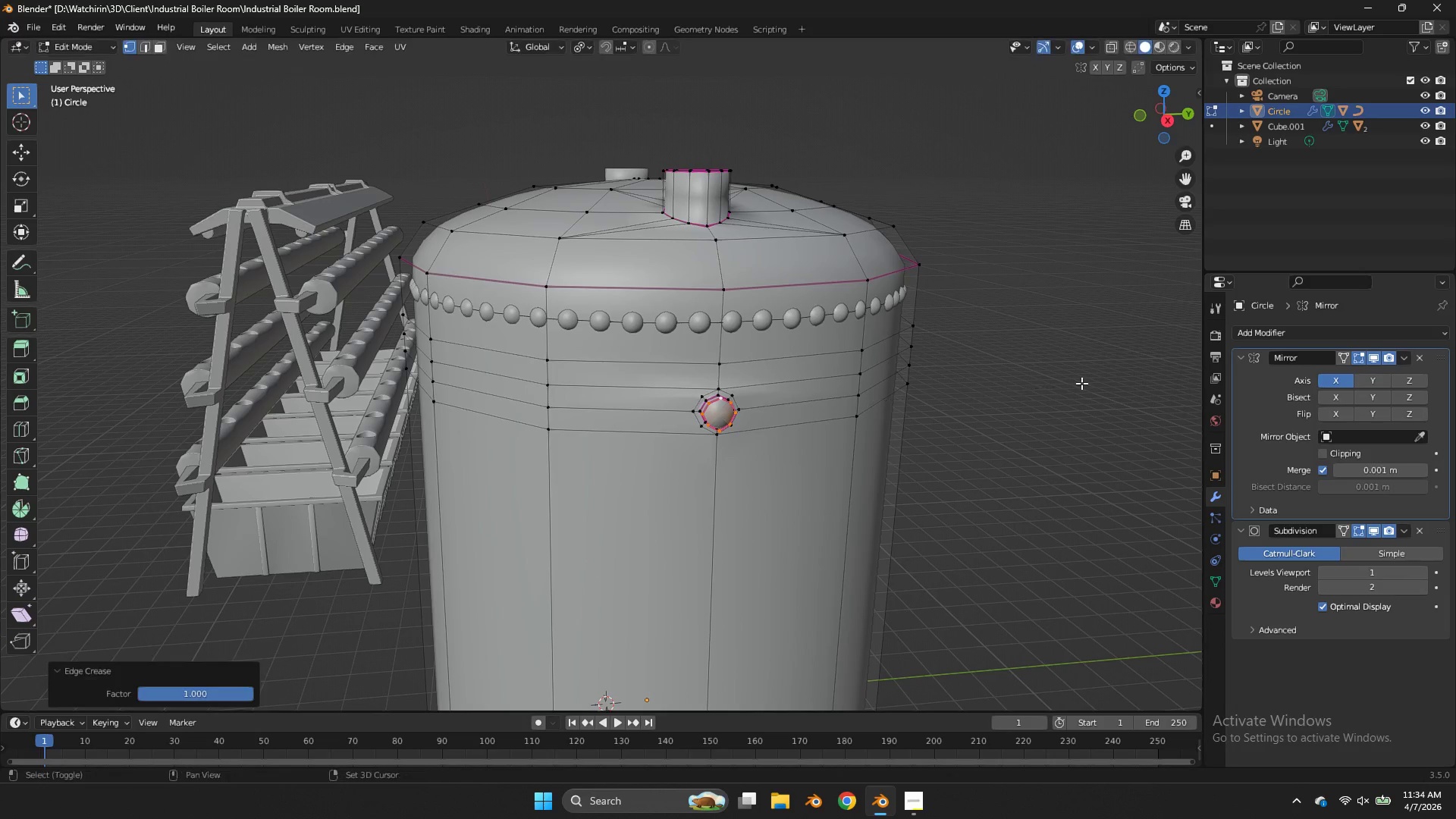 
left_click([1081, 383])
 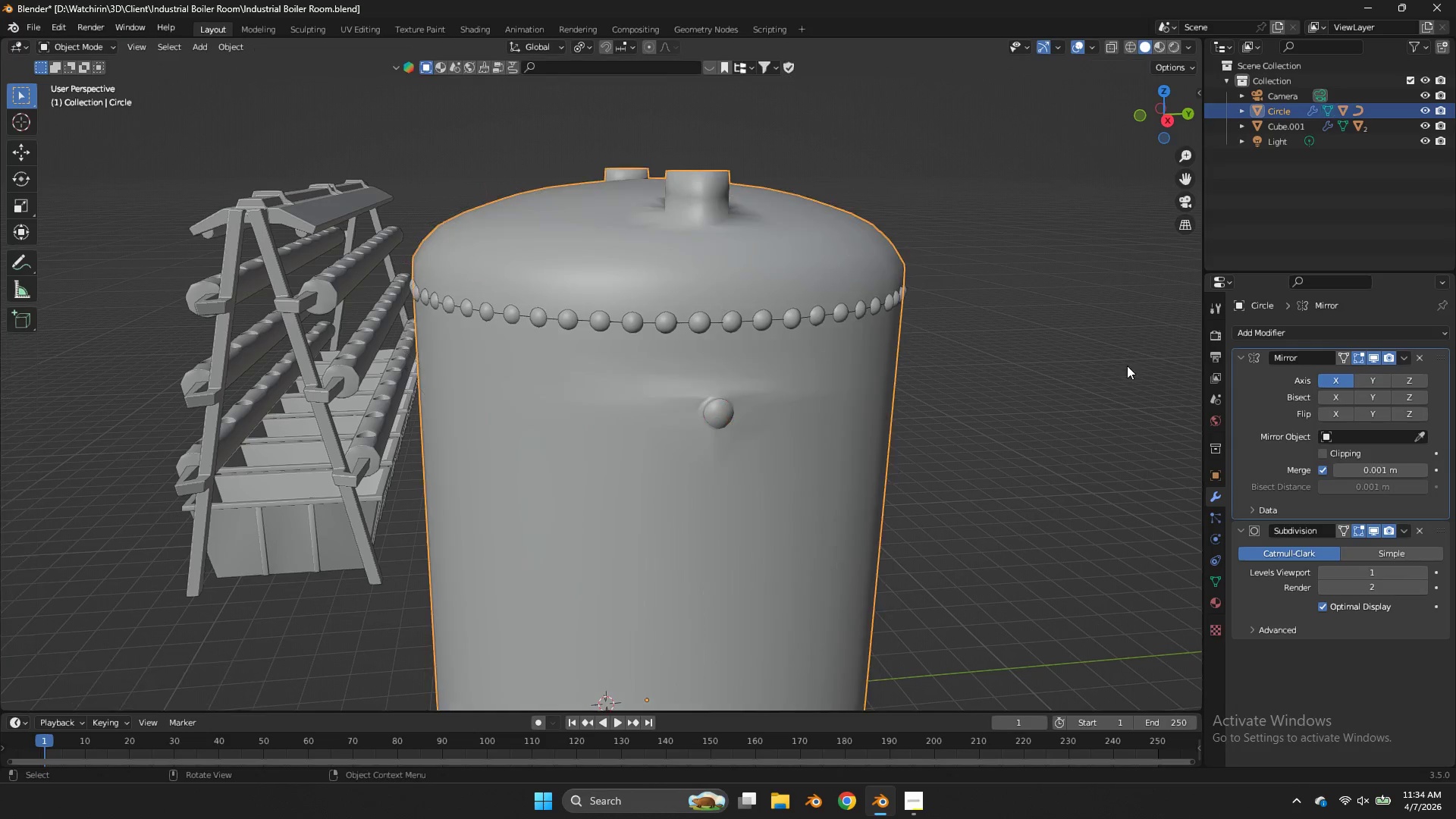 
key(Tab)
 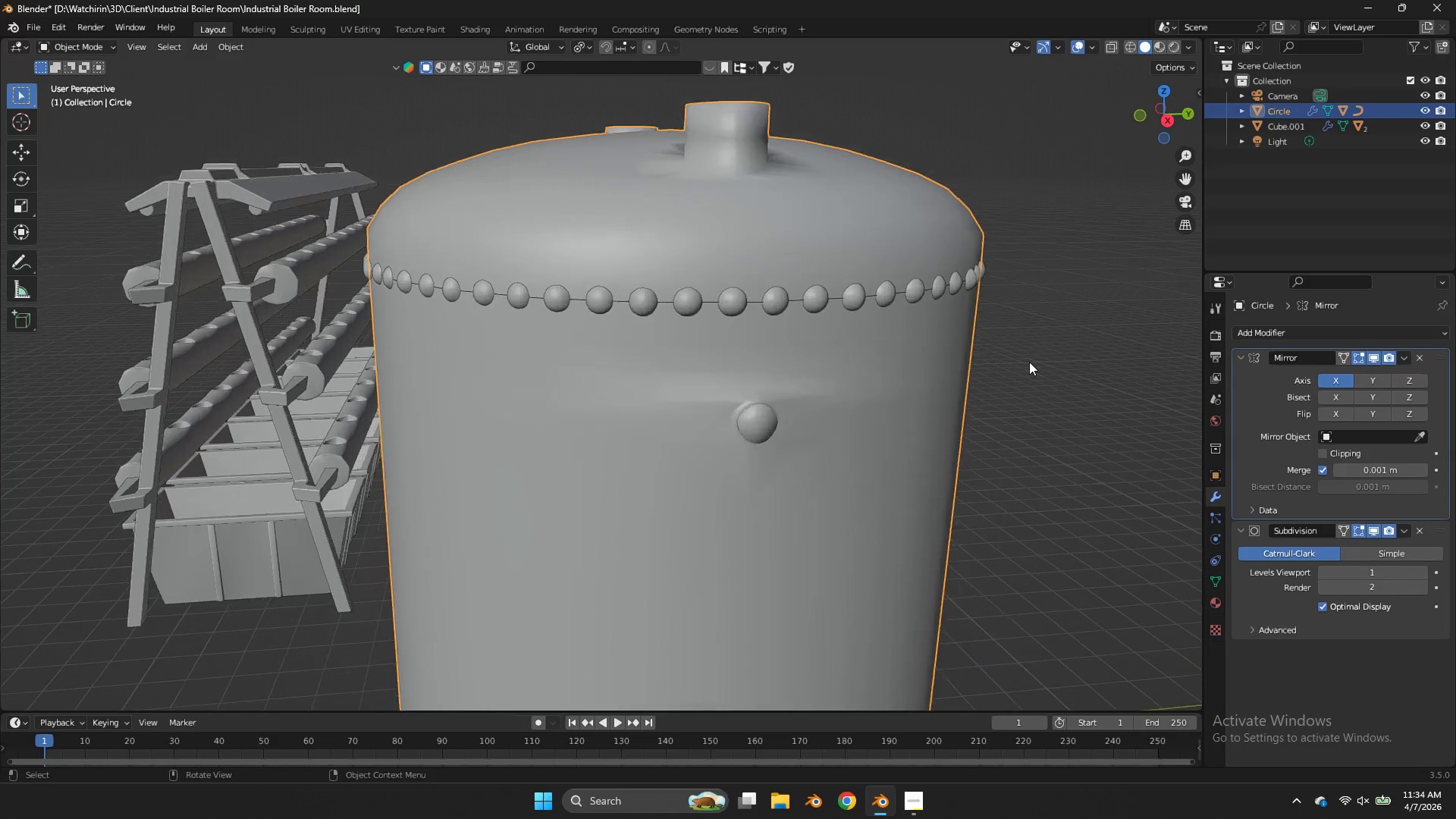 
key(Tab)
 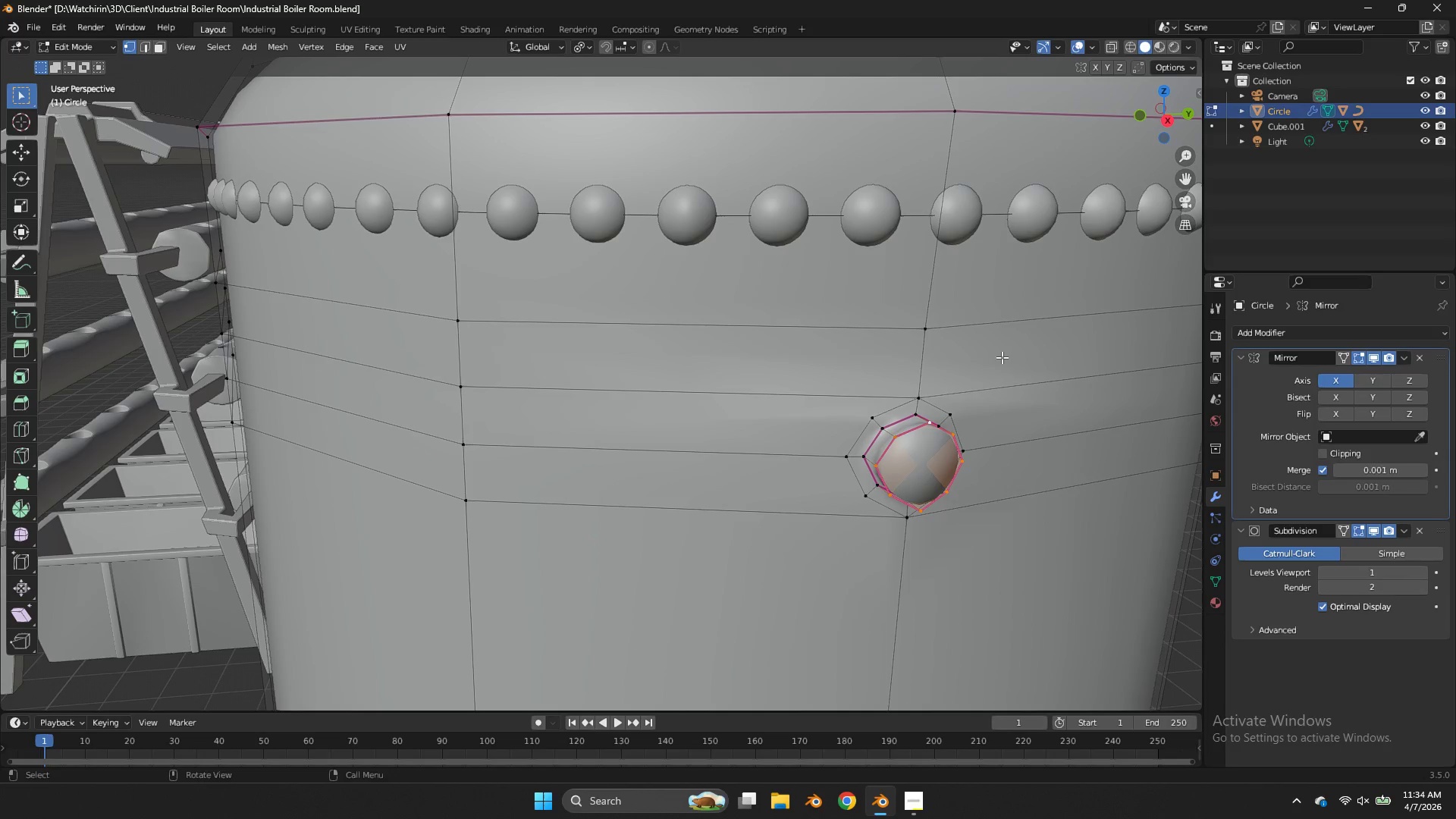 
scroll: coordinate [1029, 362], scroll_direction: up, amount: 3.0
 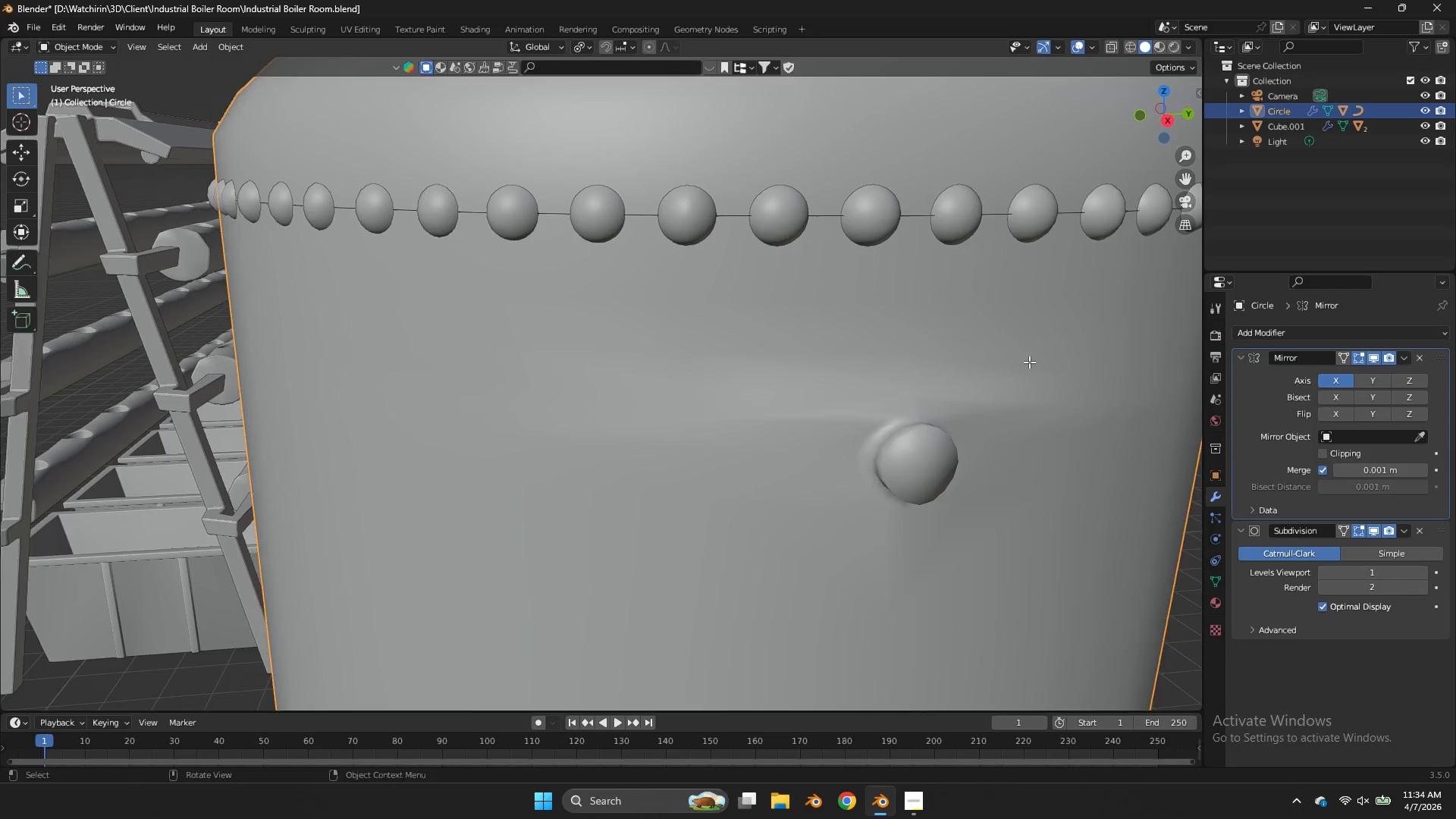 
hold_key(key=ShiftLeft, duration=3.12)
 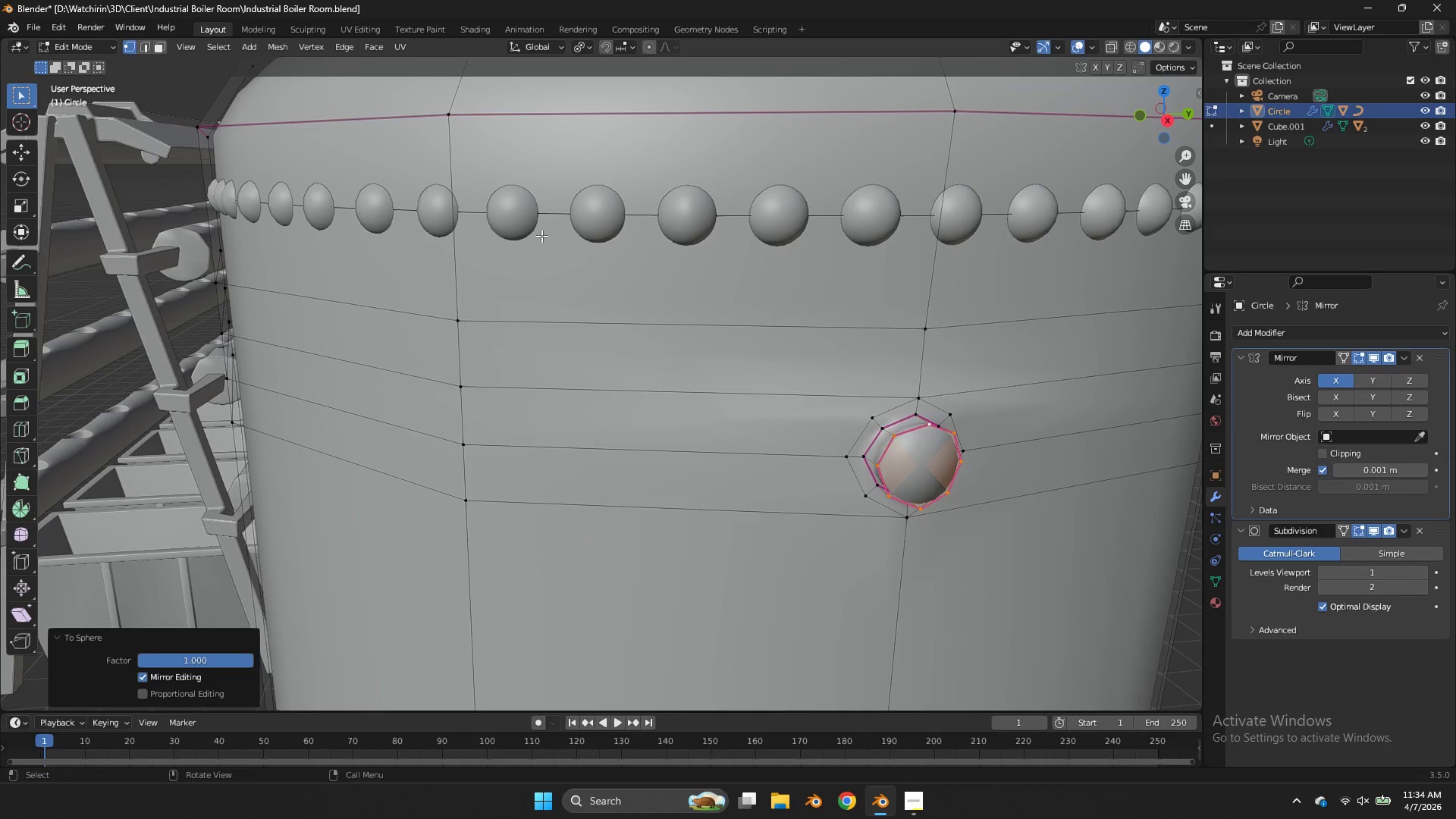 
hold_key(key=AltLeft, duration=2.98)
 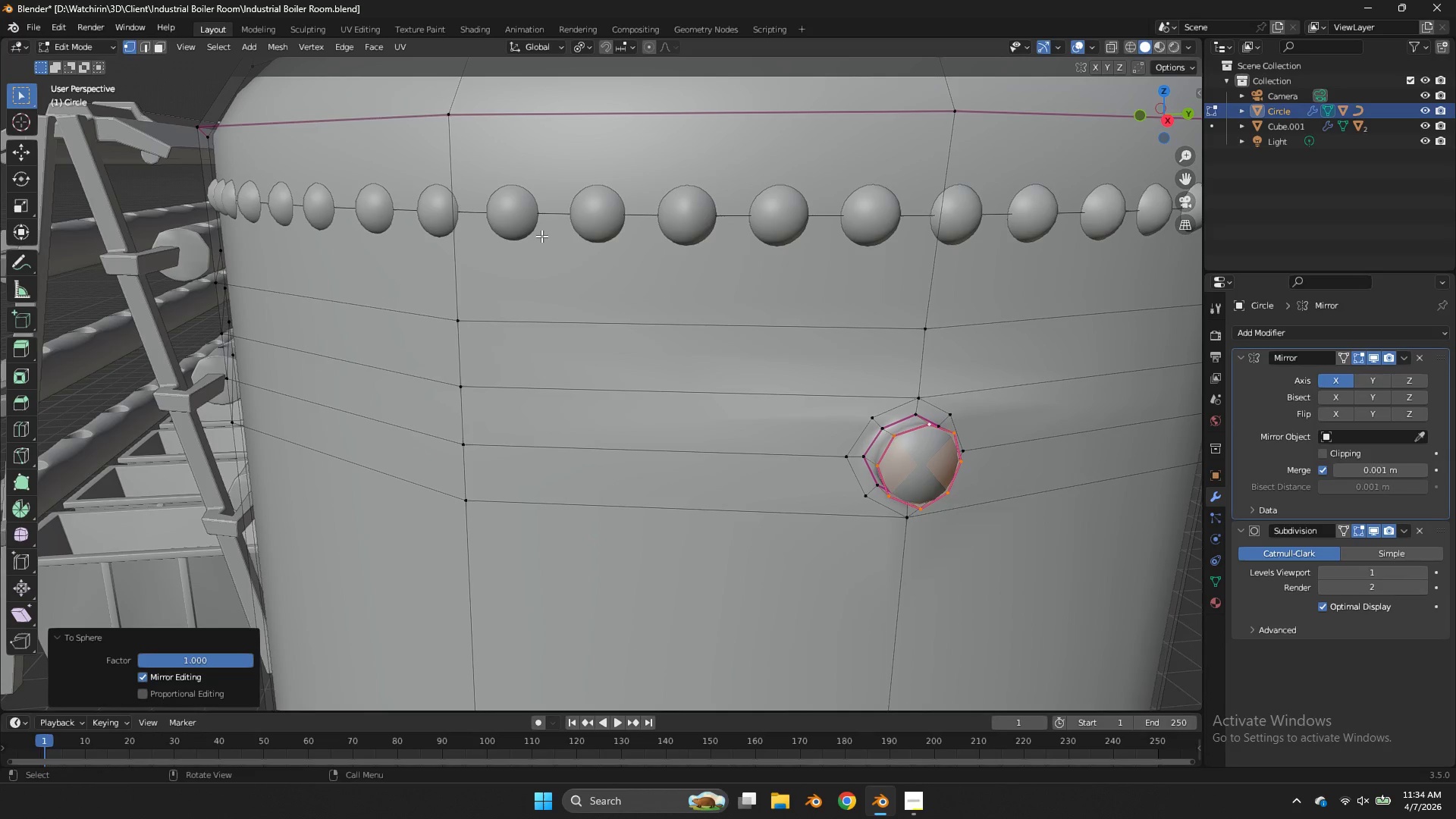 
hold_key(key=S, duration=1.52)
 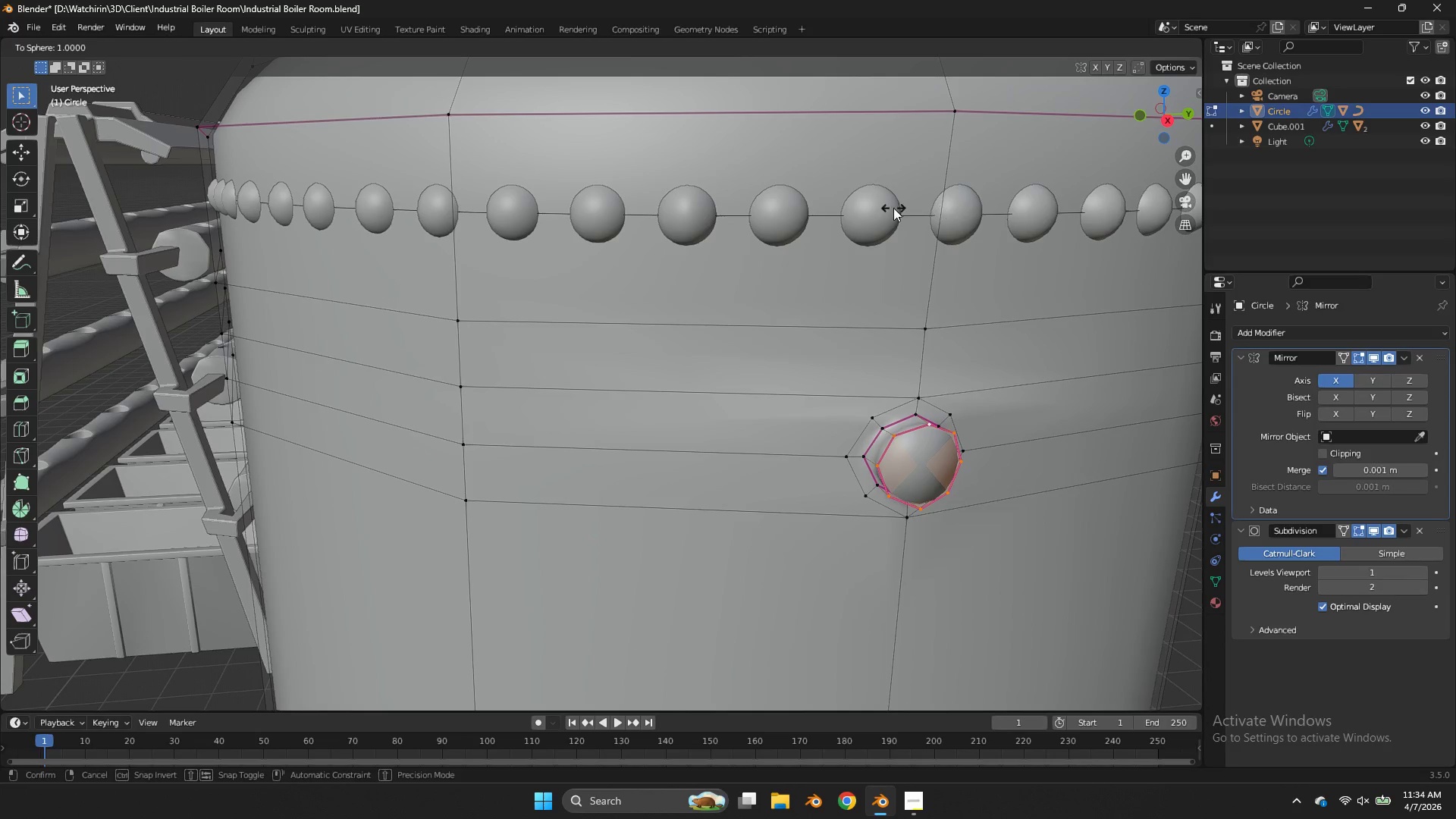 
hold_key(key=S, duration=1.28)
 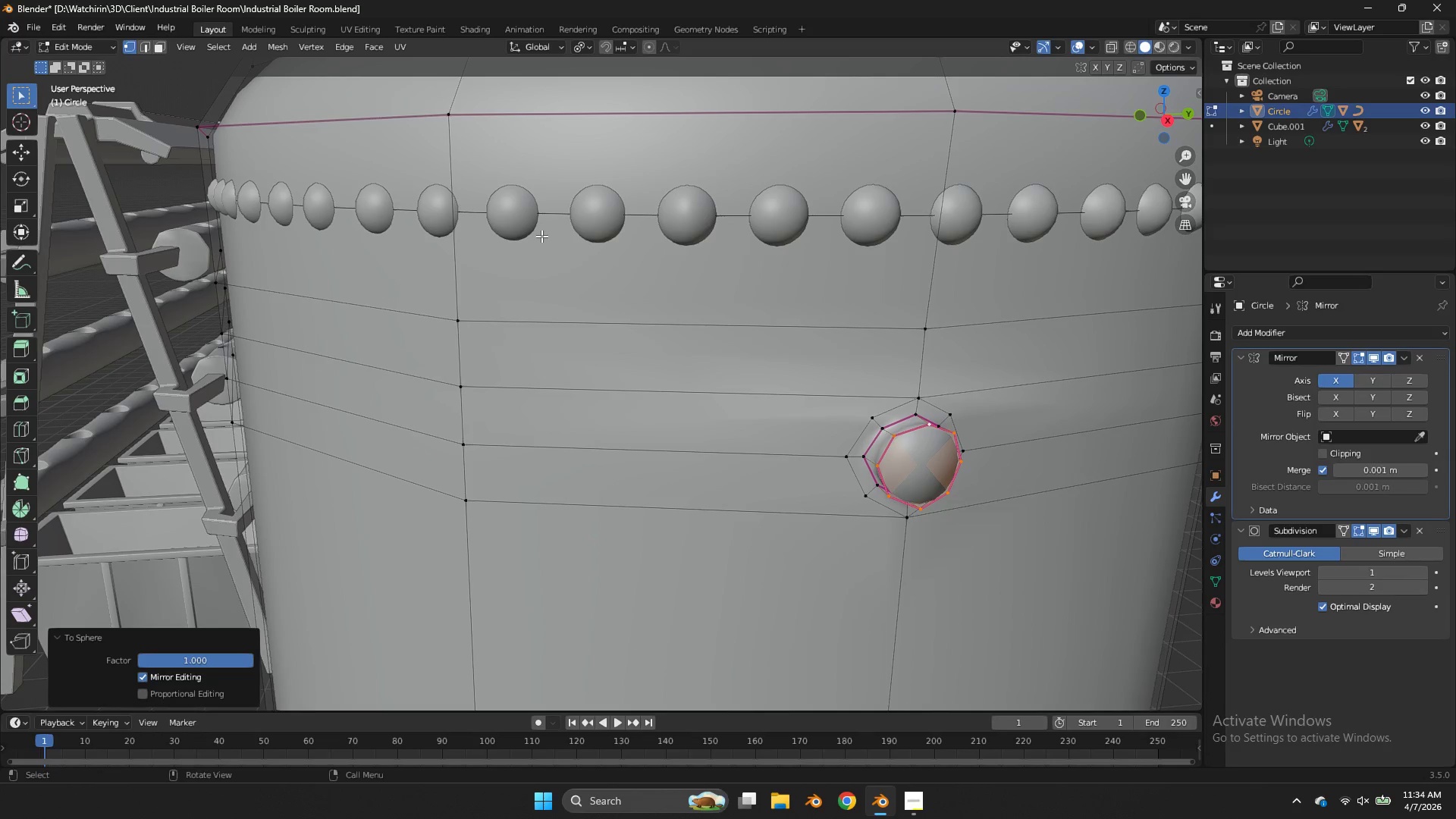 
left_click([541, 236])
 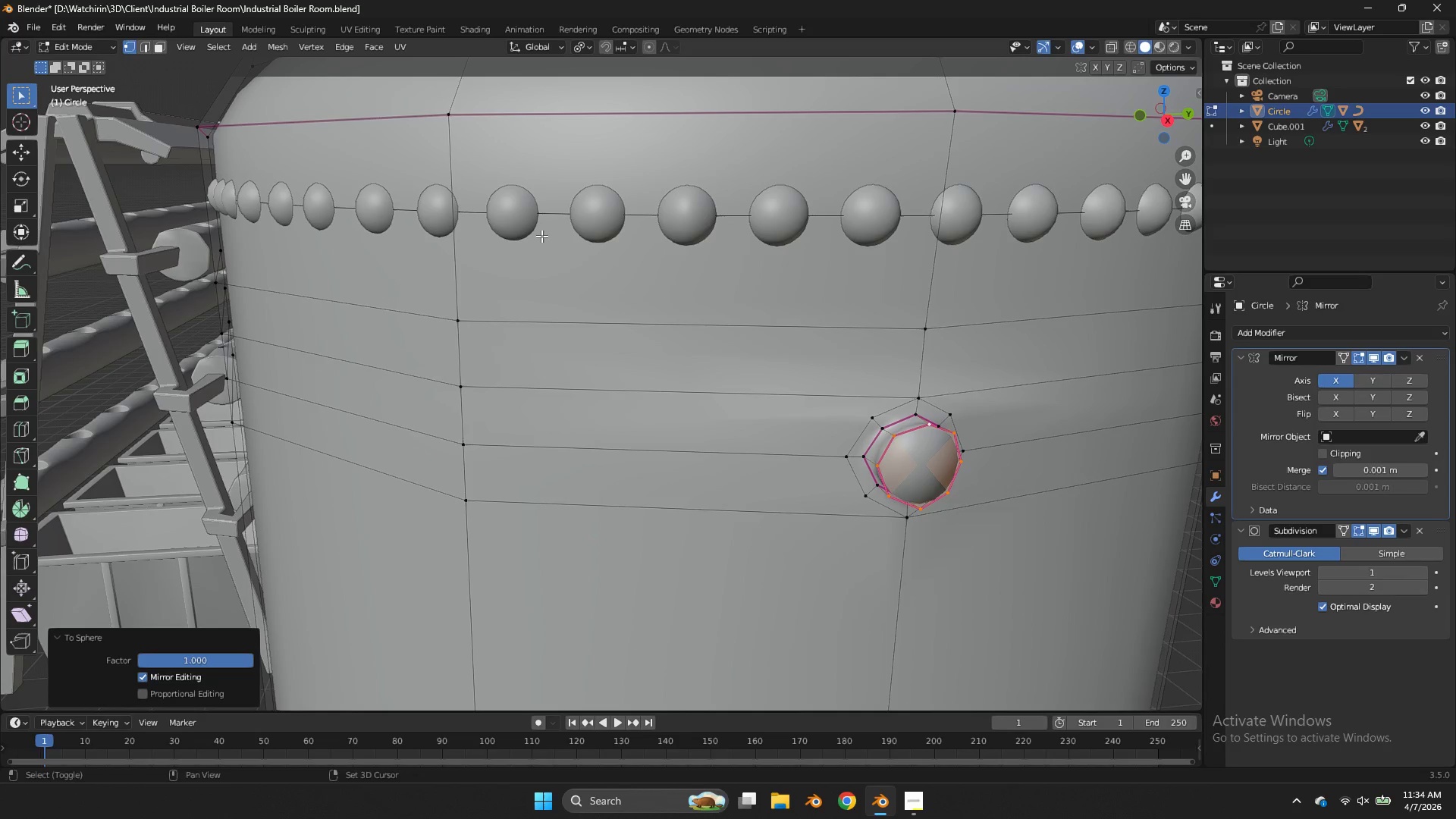 
hold_key(key=S, duration=28.78)
 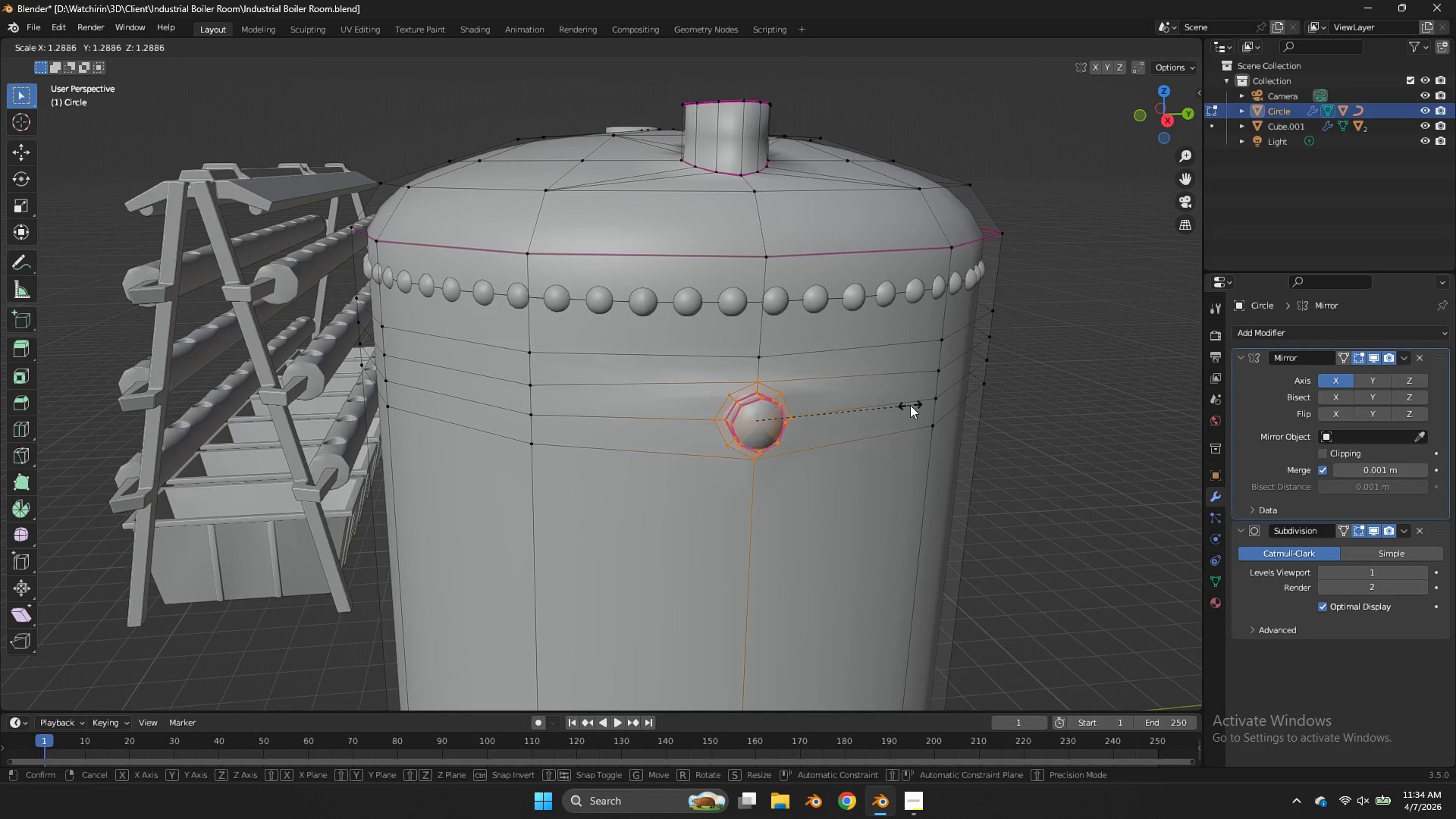 
key(Alt+AltLeft)
 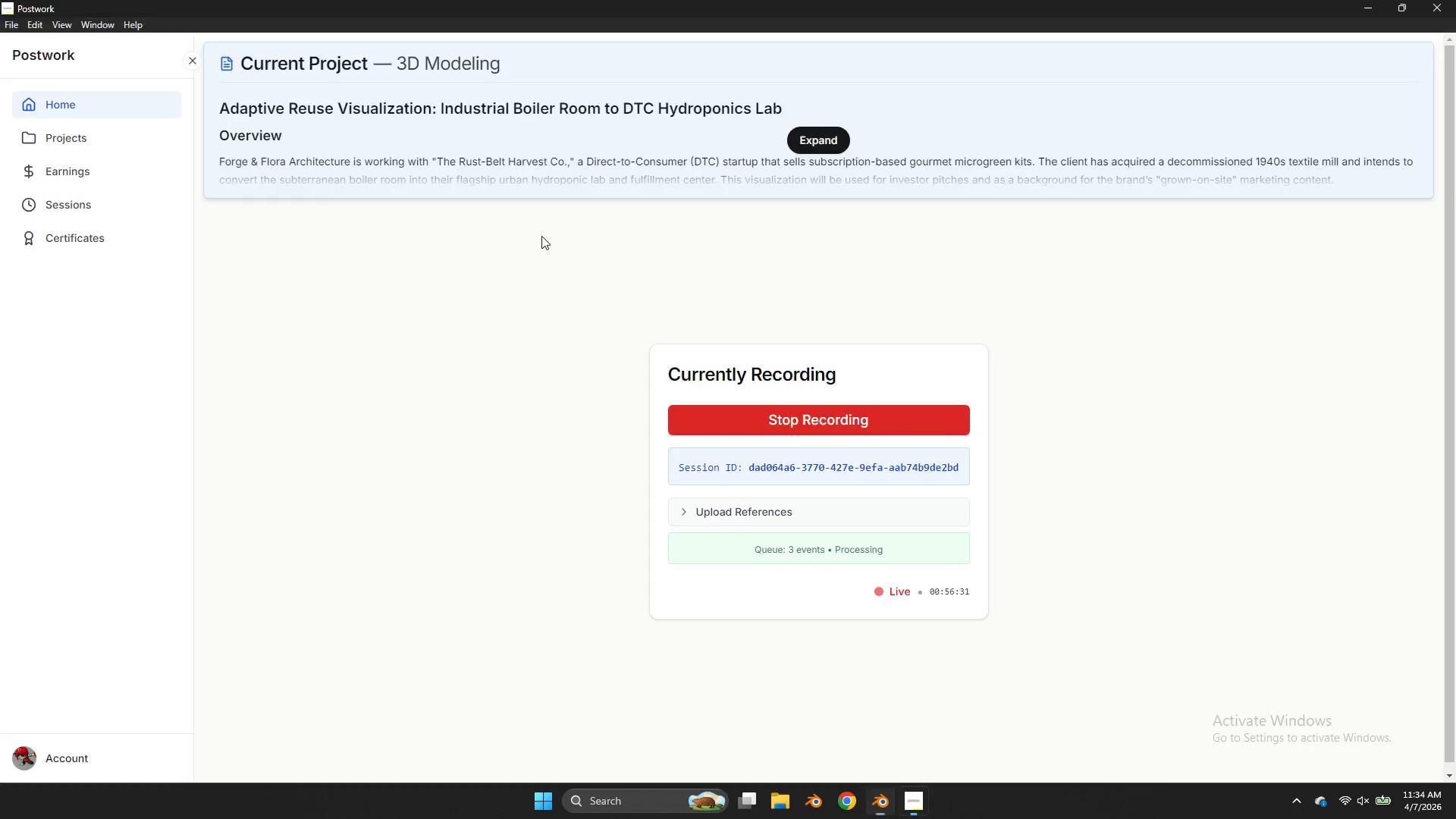 
key(Alt+Tab)